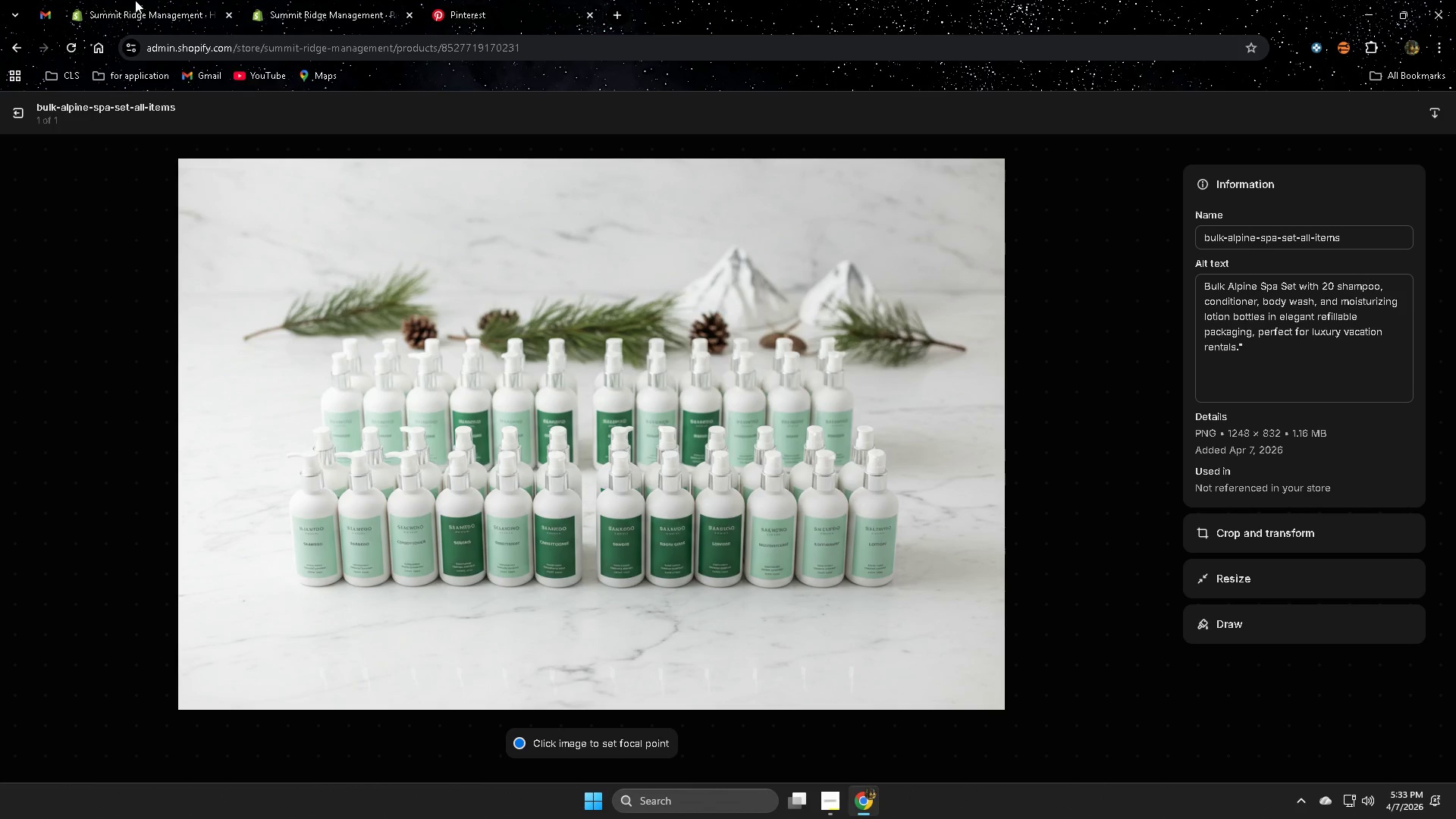 
wait(5.36)
 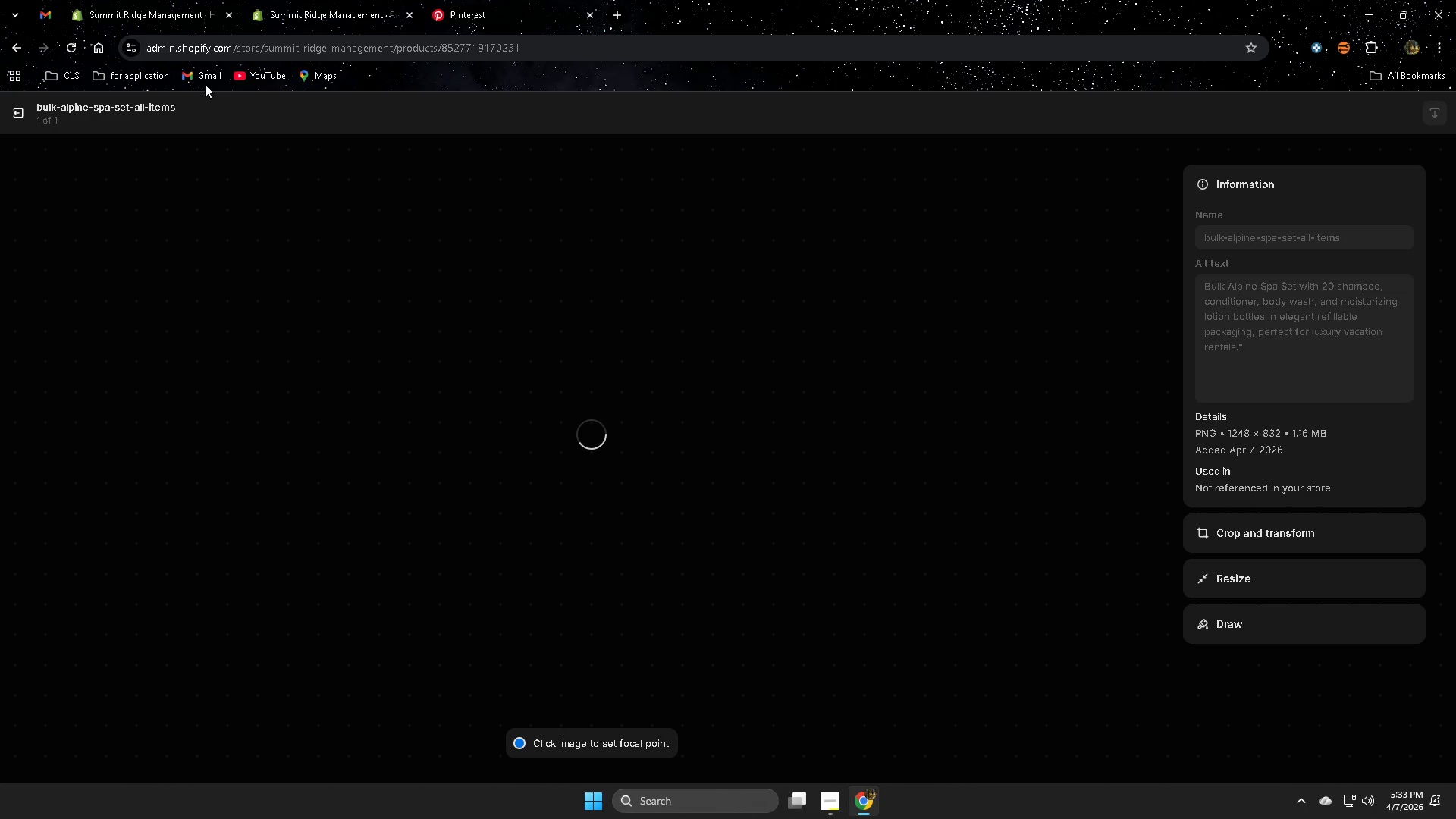 
left_click([14, 112])
 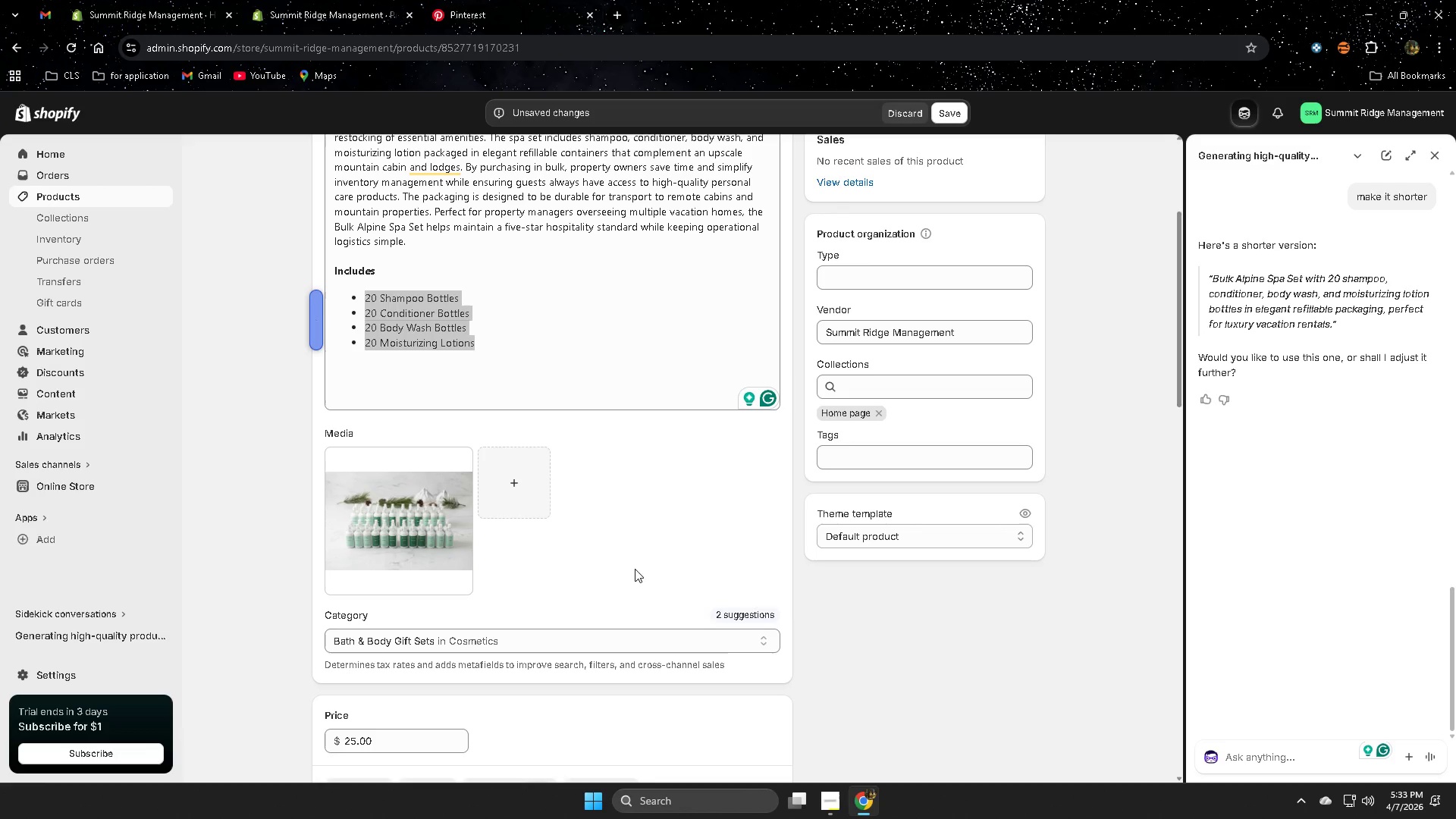 
left_click([1018, 607])
 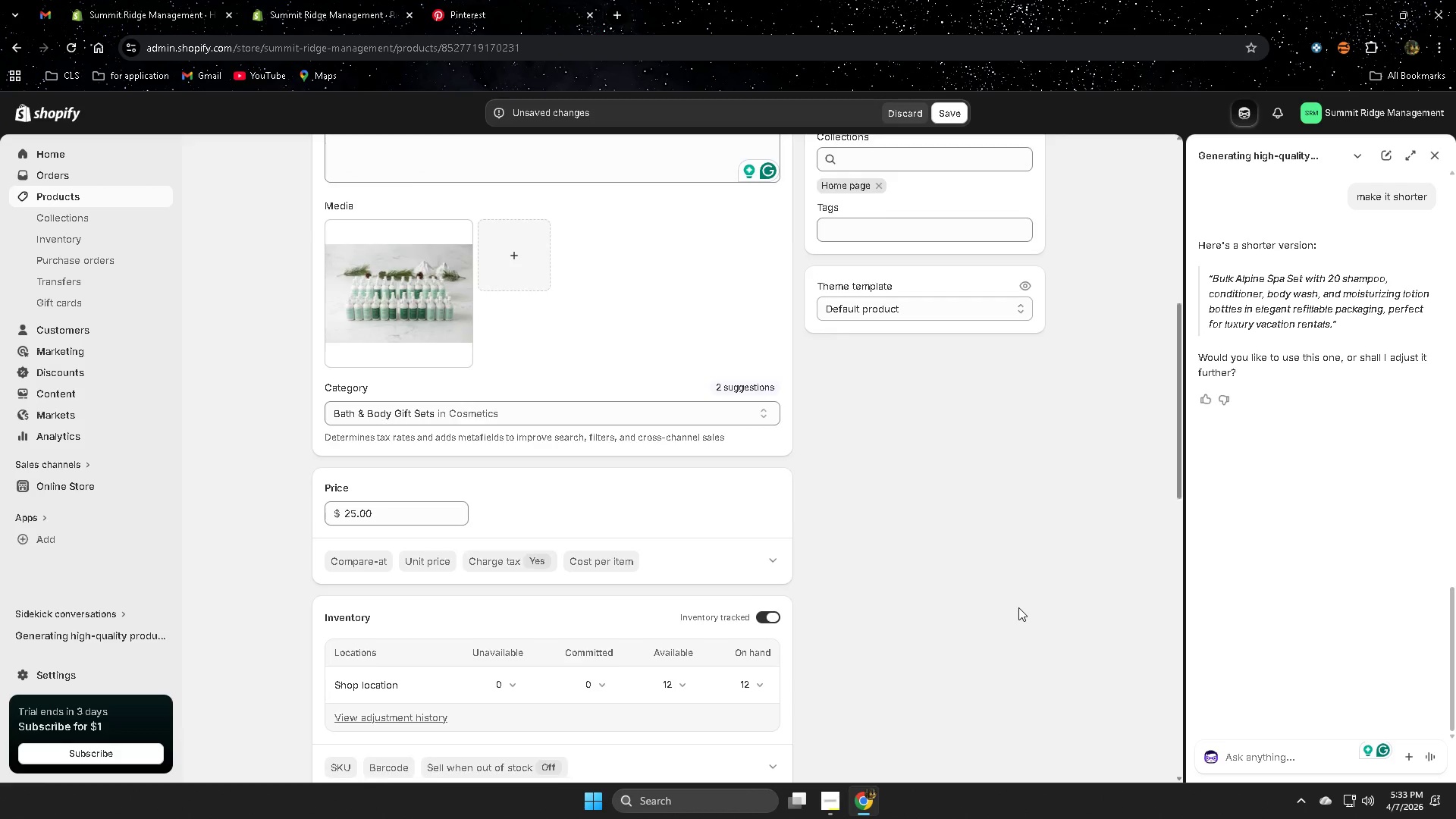 
scroll: coordinate [1018, 607], scroll_direction: down, amount: 8.0
 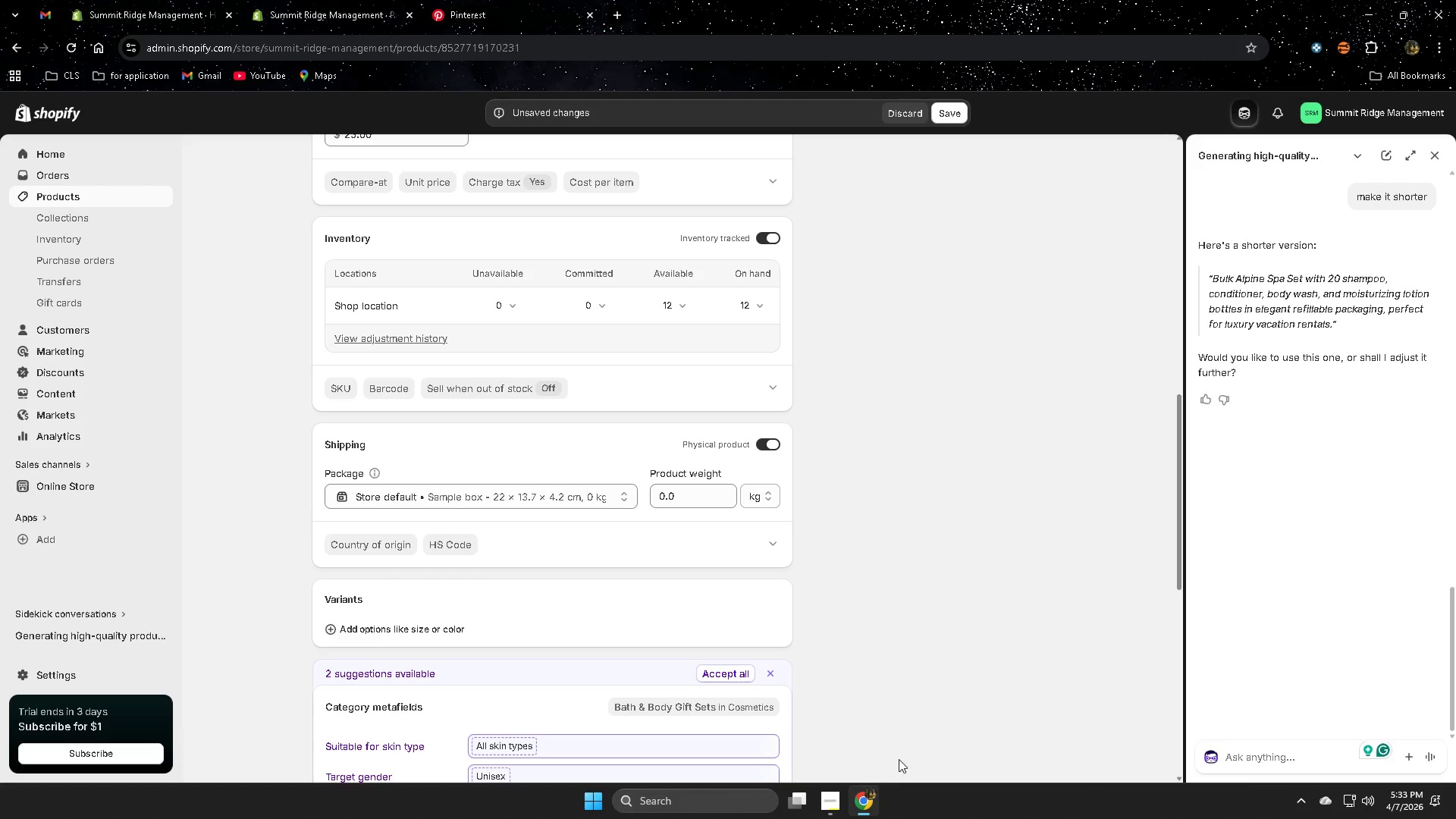 
left_click([984, 637])
 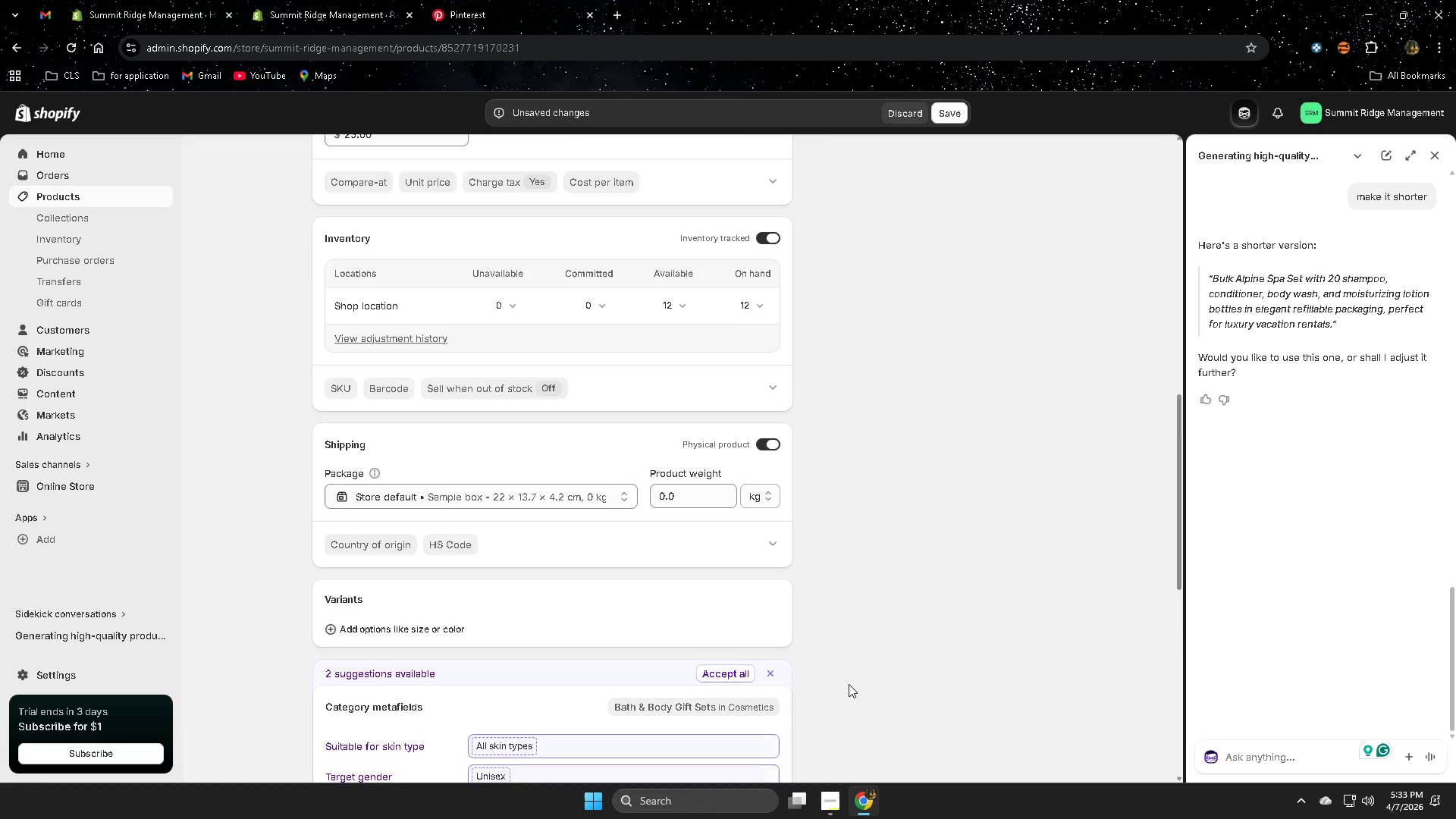 
scroll: coordinate [849, 684], scroll_direction: down, amount: 3.0
 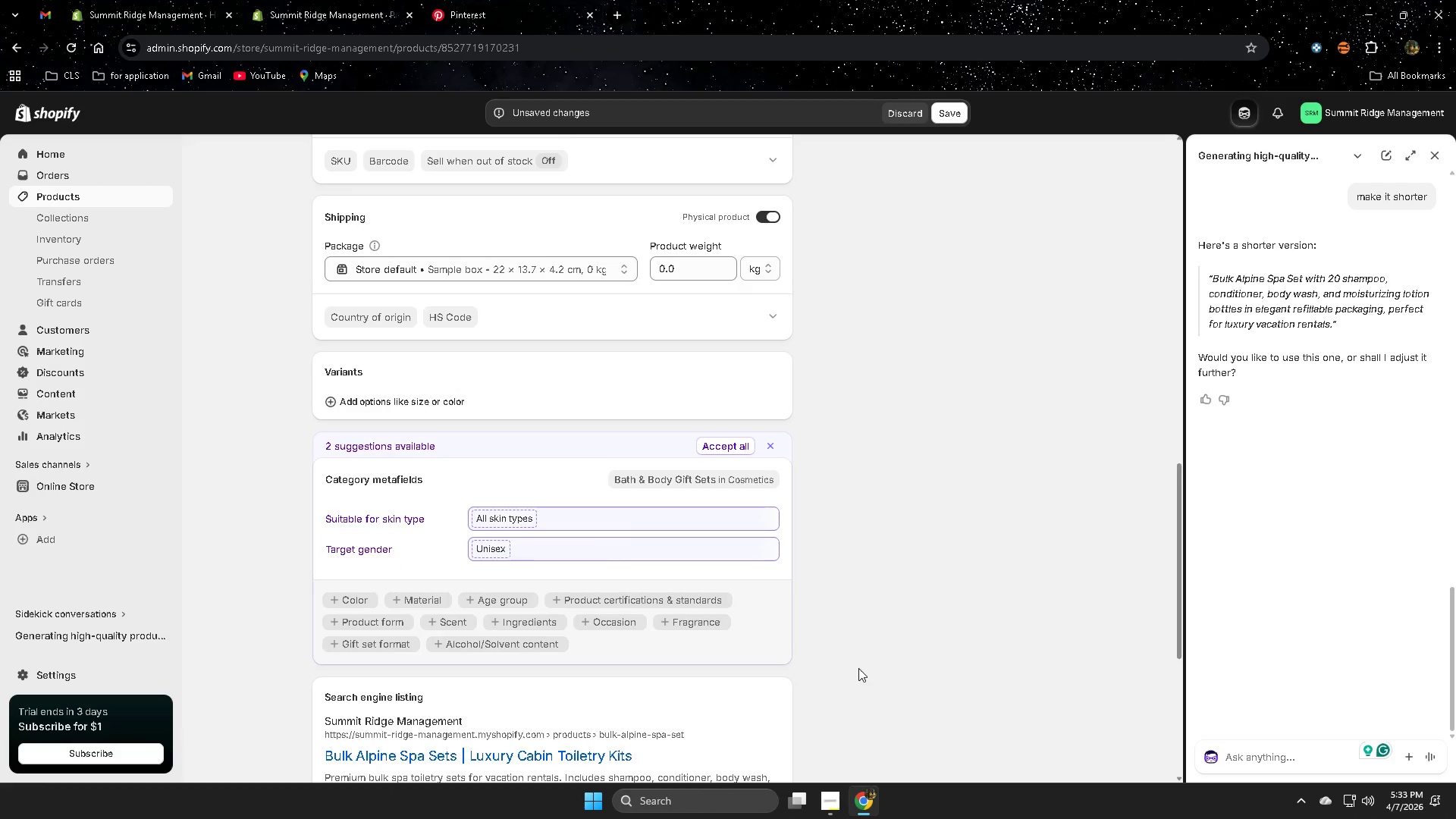 
scroll: coordinate [861, 656], scroll_direction: up, amount: 4.0
 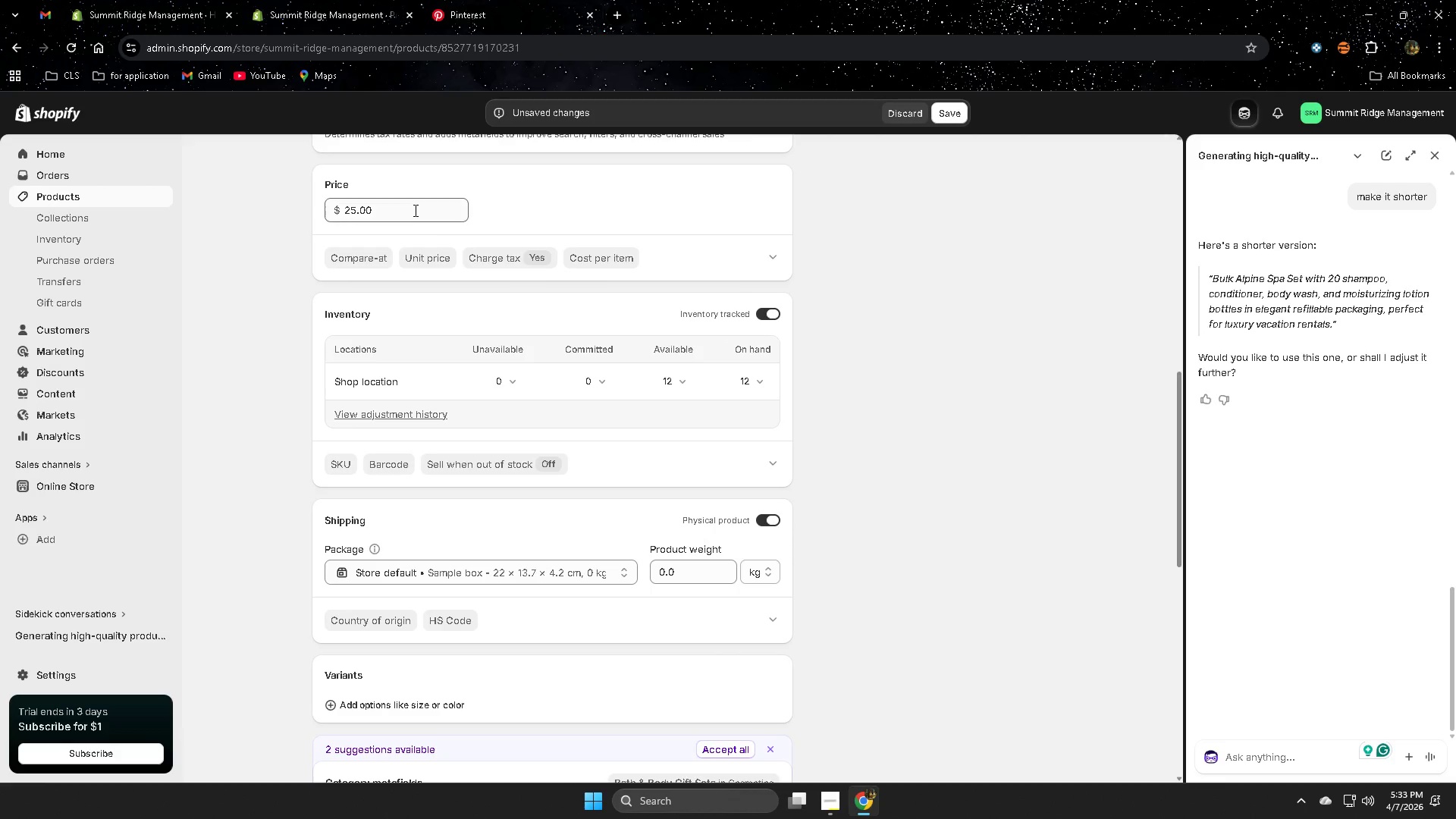 
double_click([414, 209])
 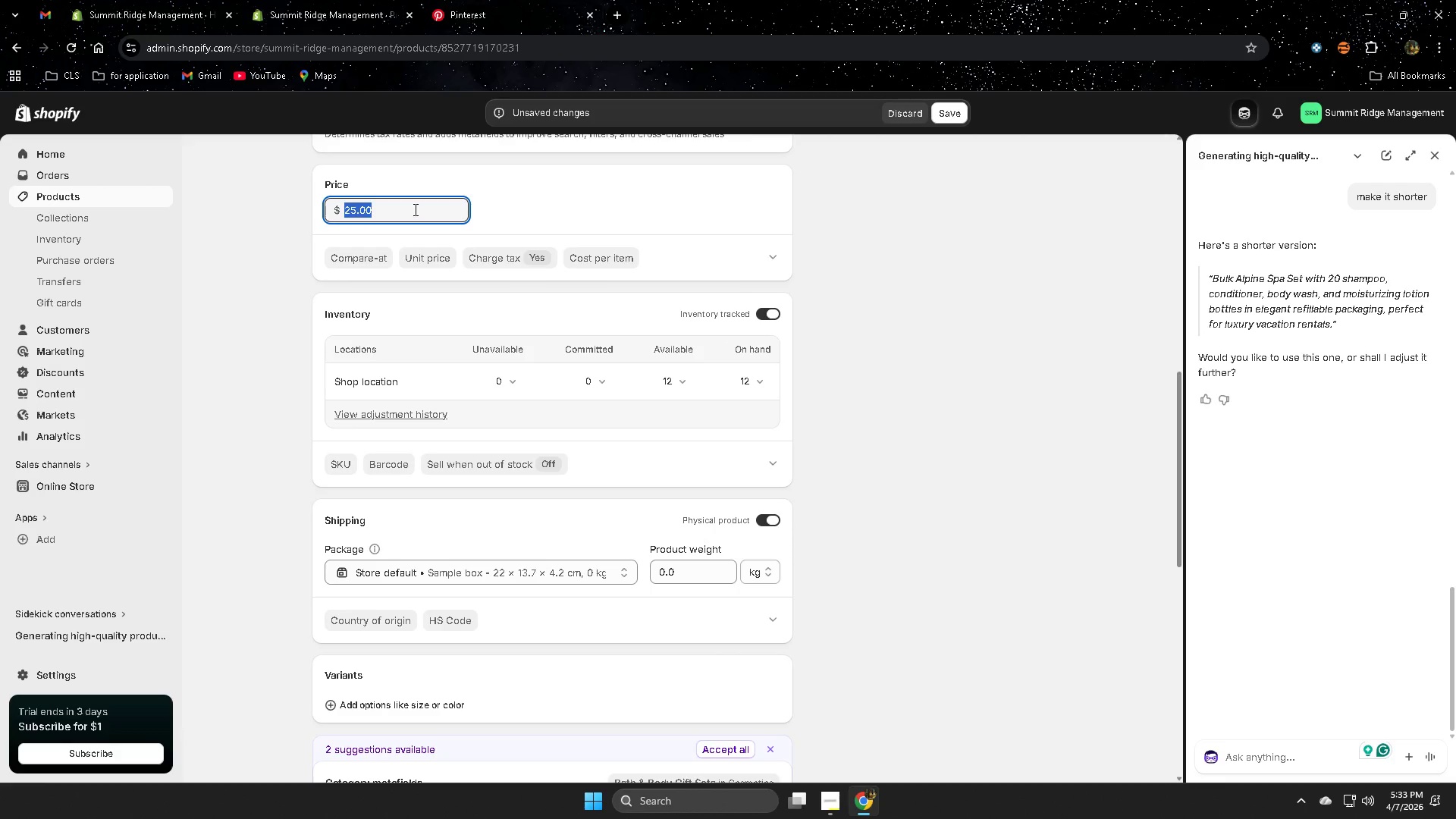 
key(Numpad1)
 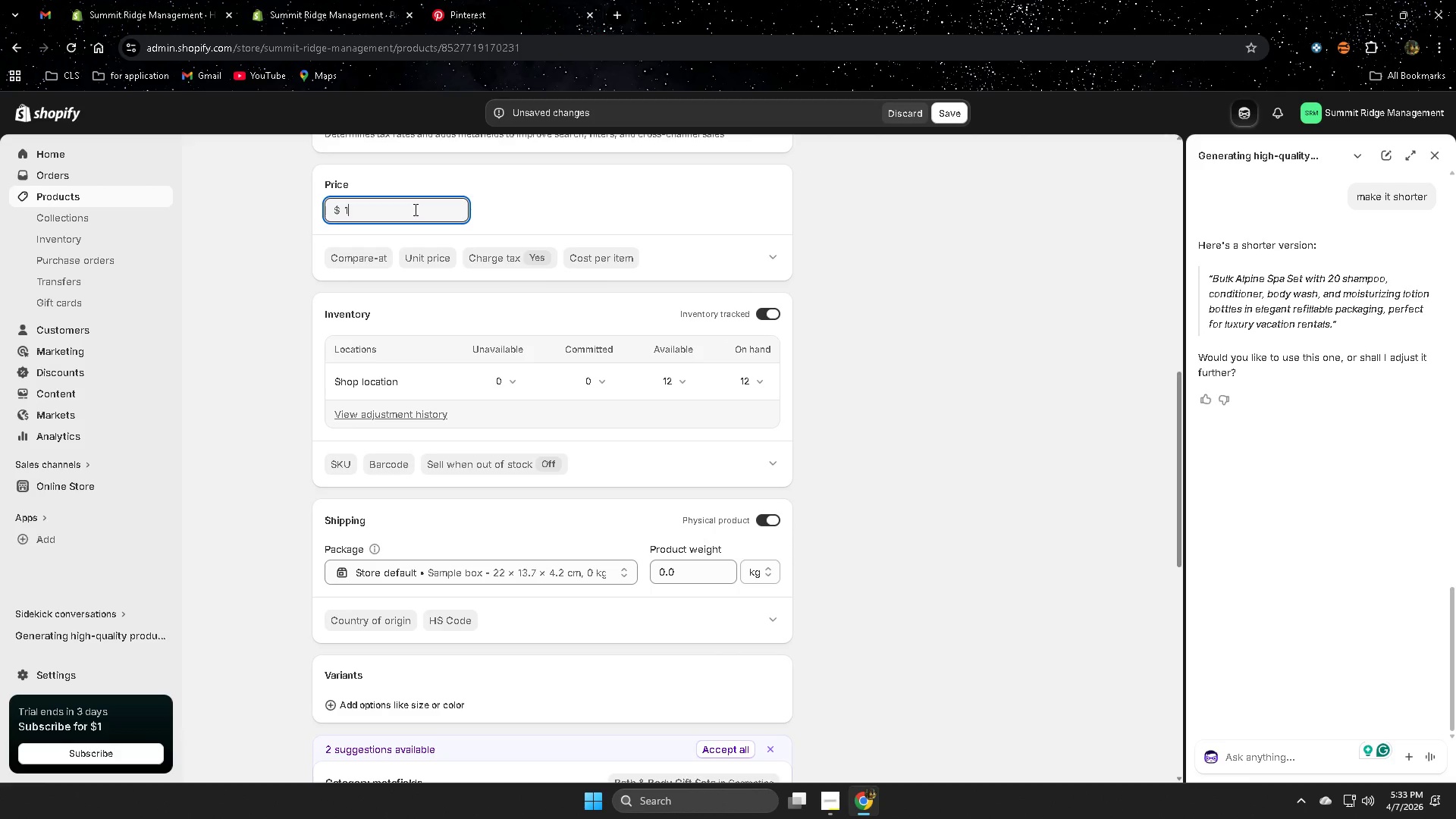 
key(Numpad0)
 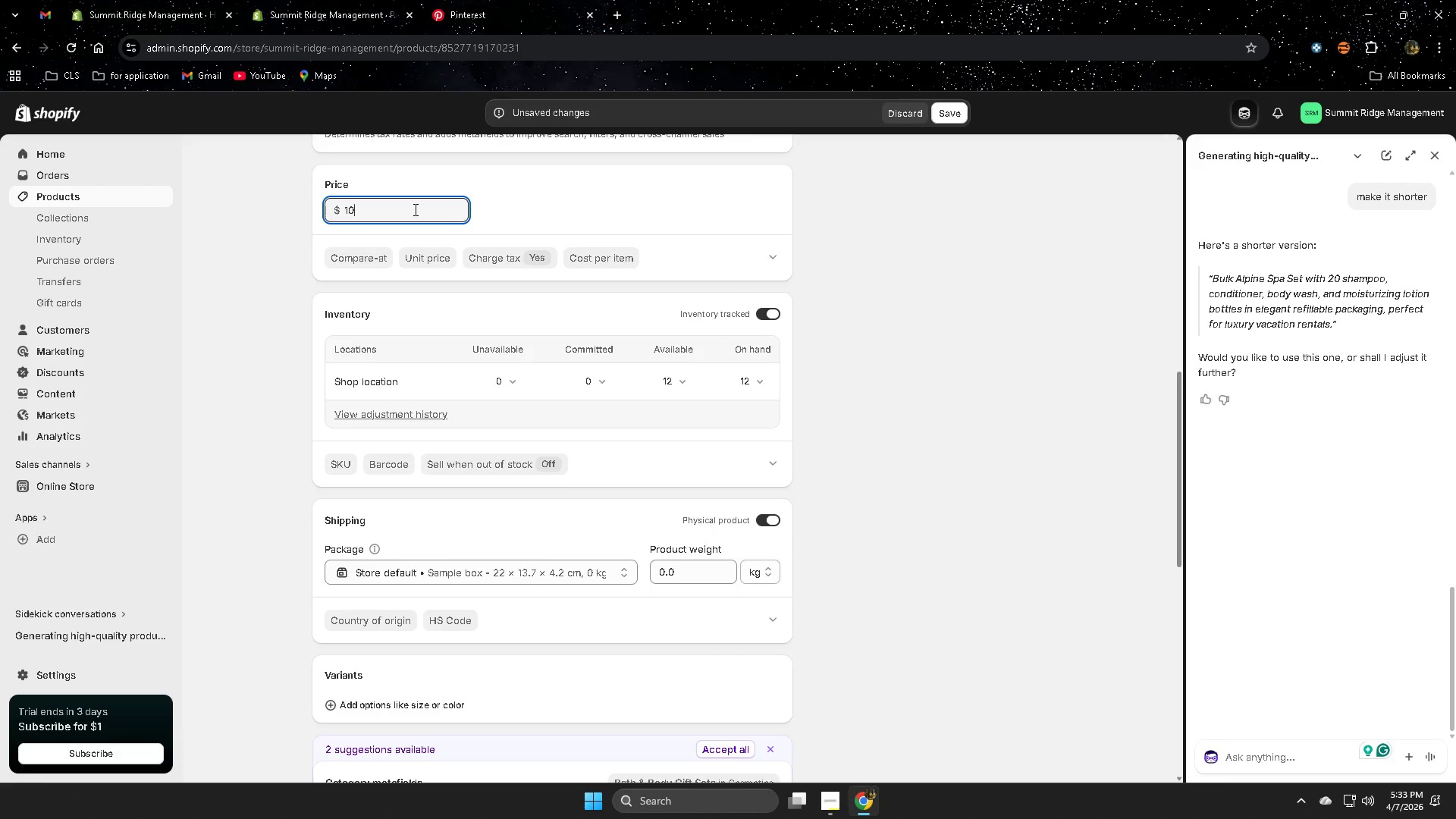 
key(Numpad0)
 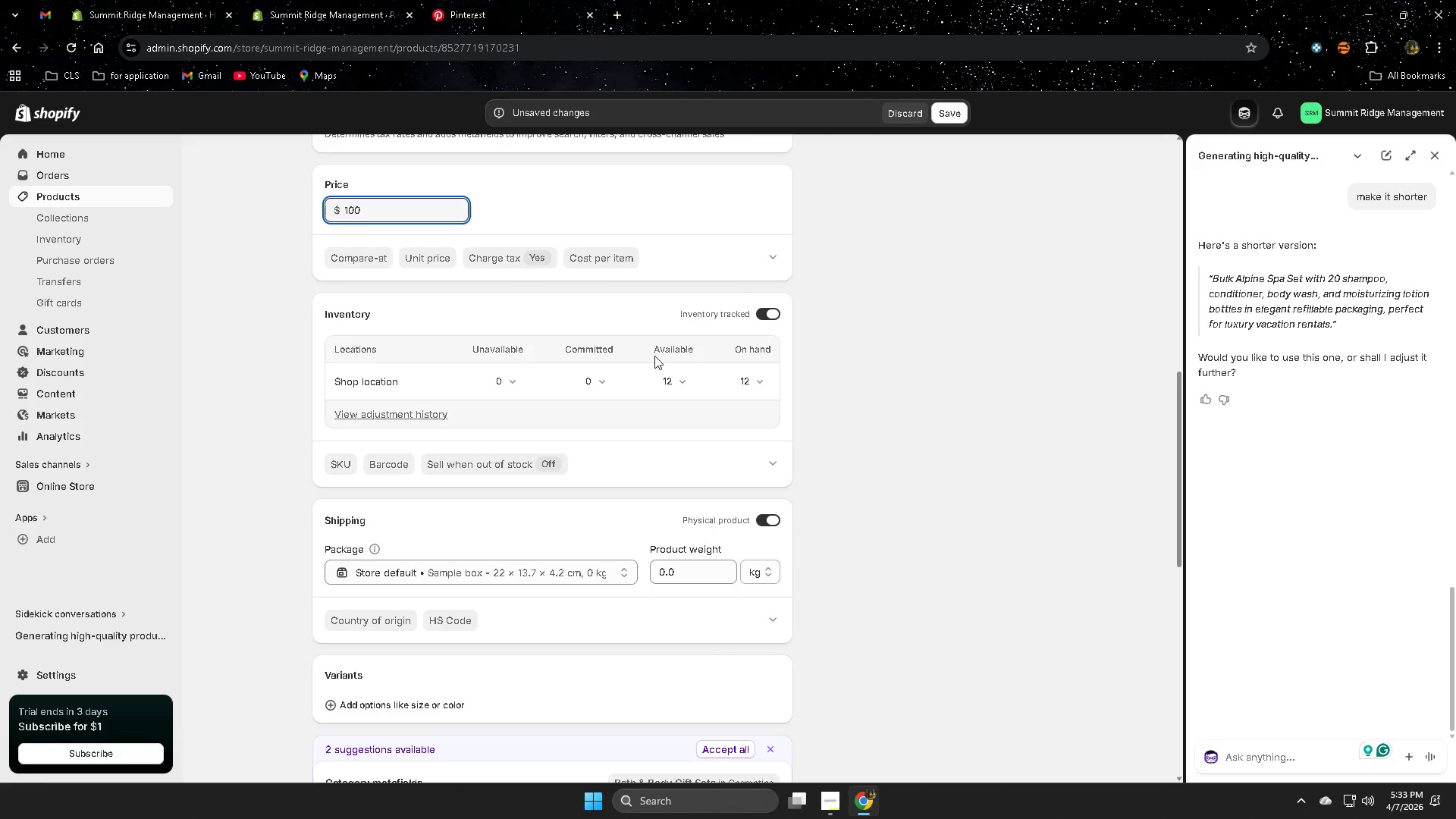 
left_click([915, 441])
 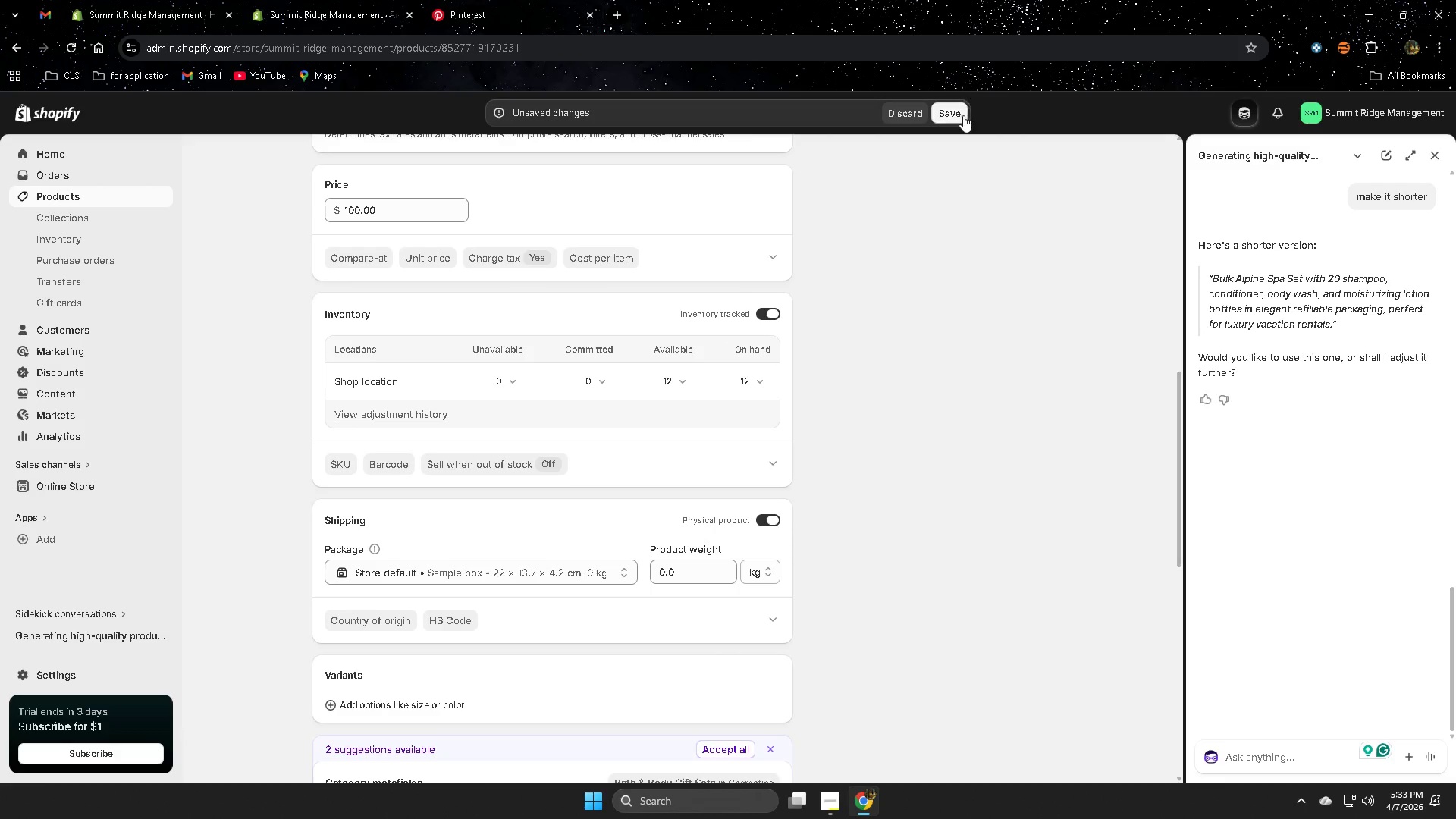 
left_click([961, 115])
 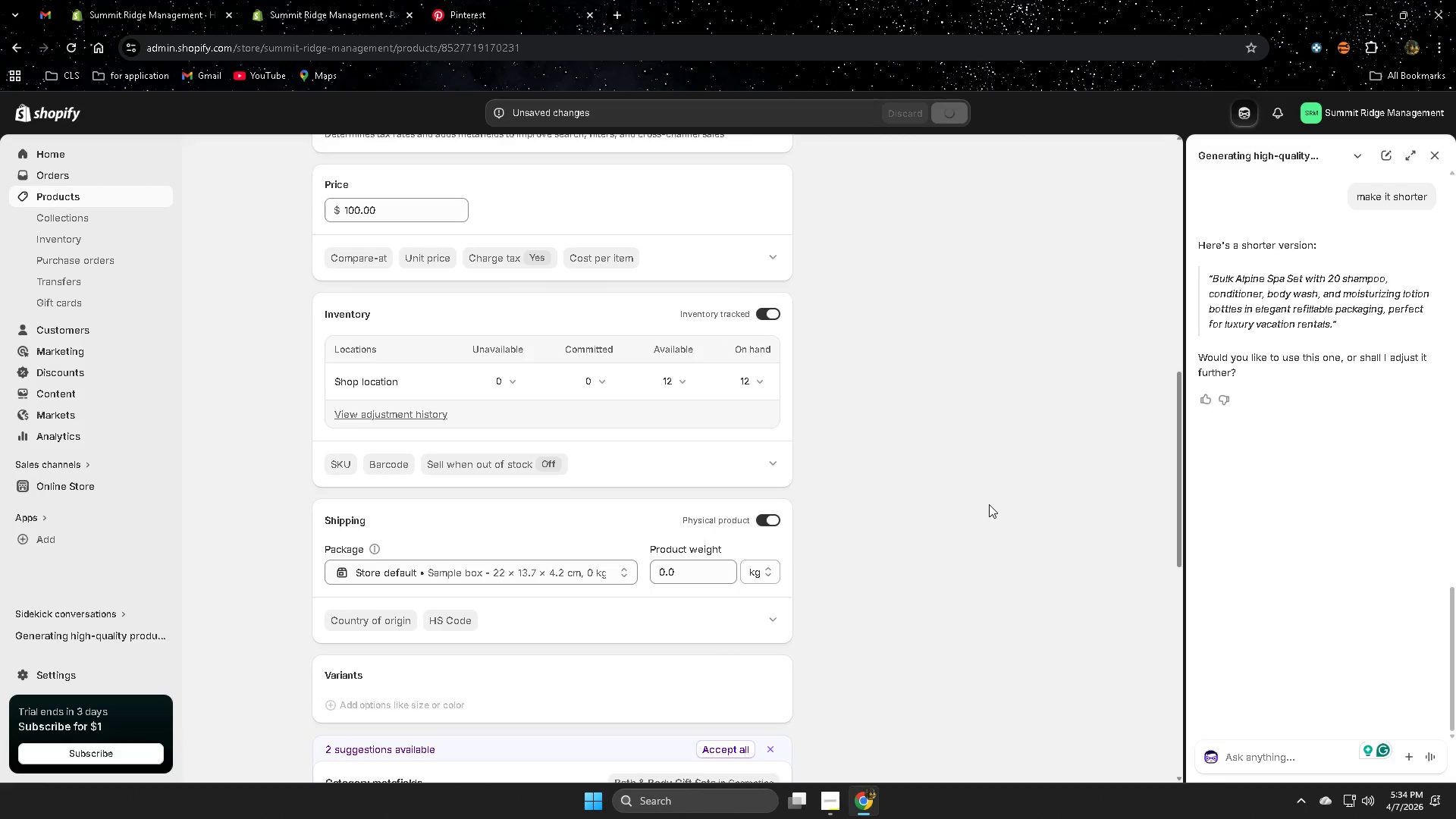 
scroll: coordinate [971, 523], scroll_direction: down, amount: 6.0
 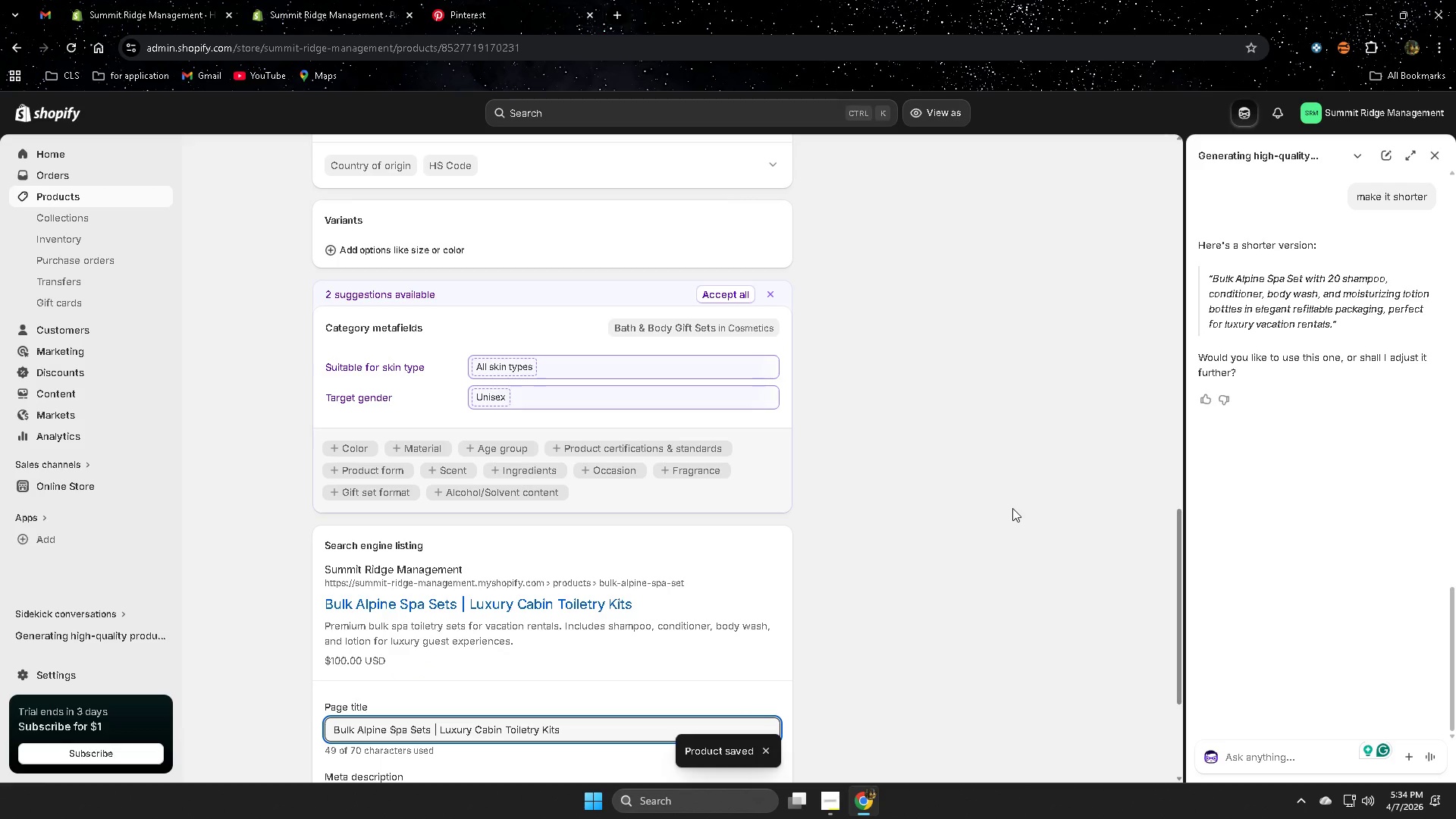 
wait(5.99)
 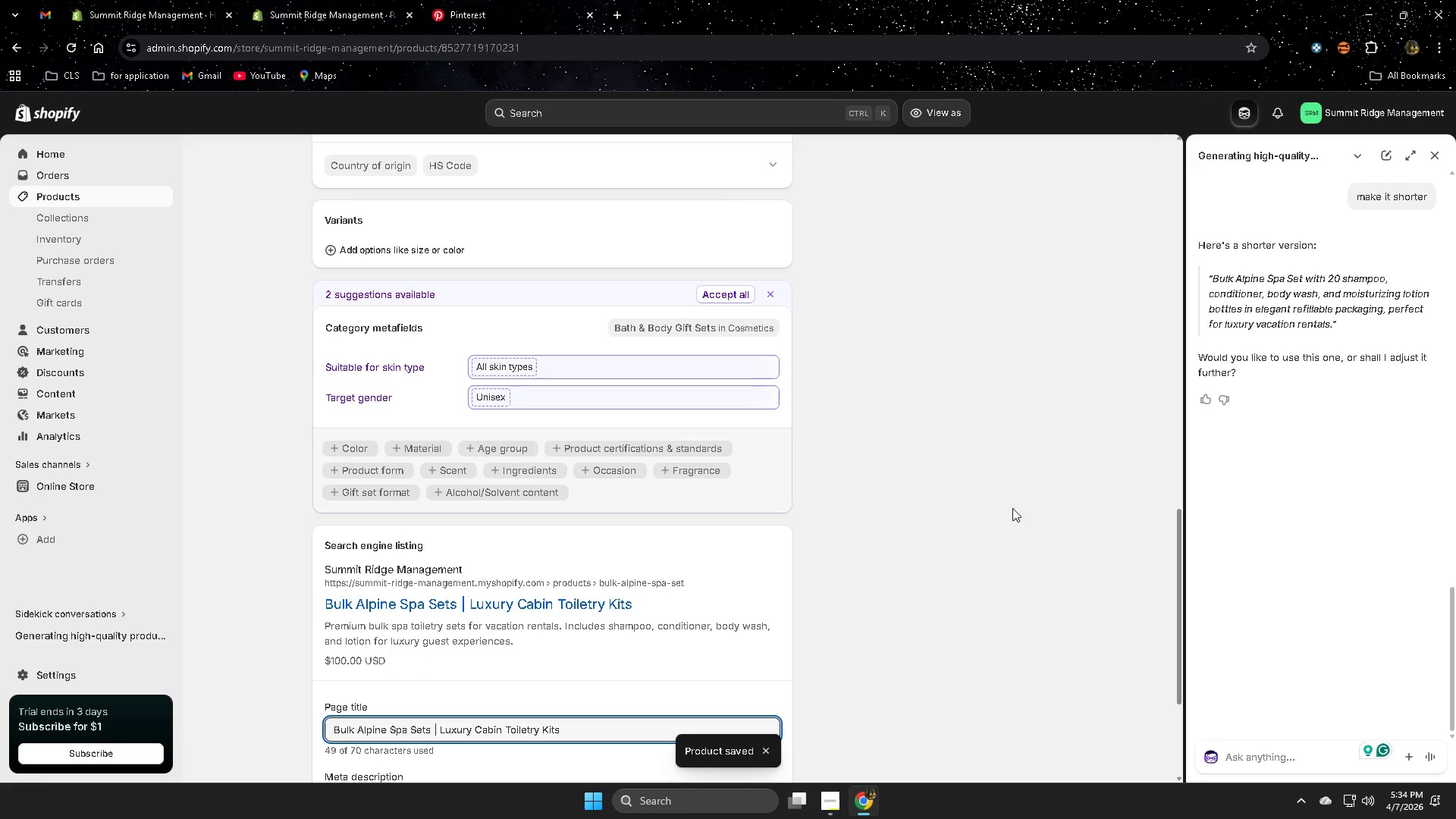 
left_click([1438, 155])
 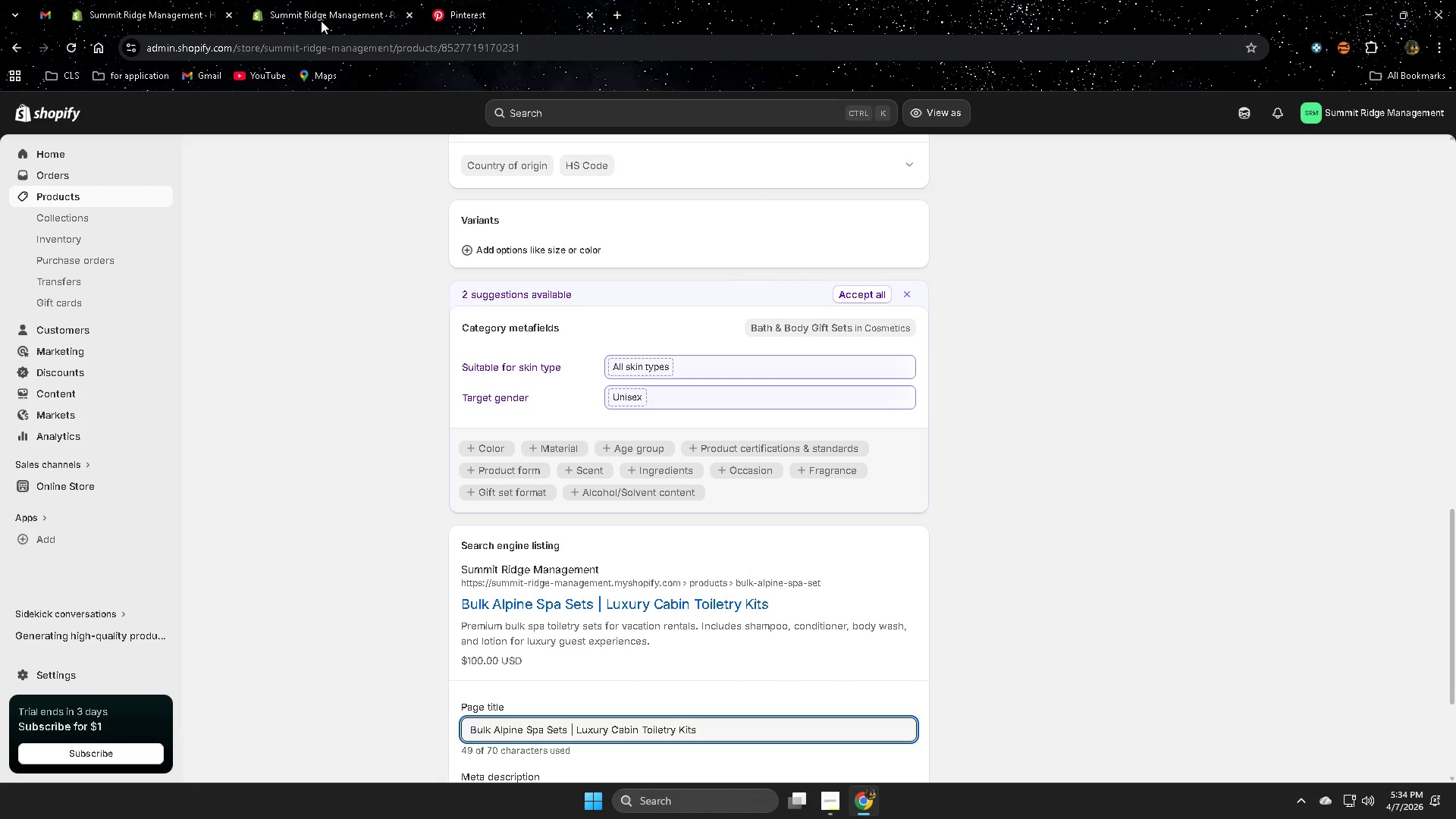 
left_click([323, 8])
 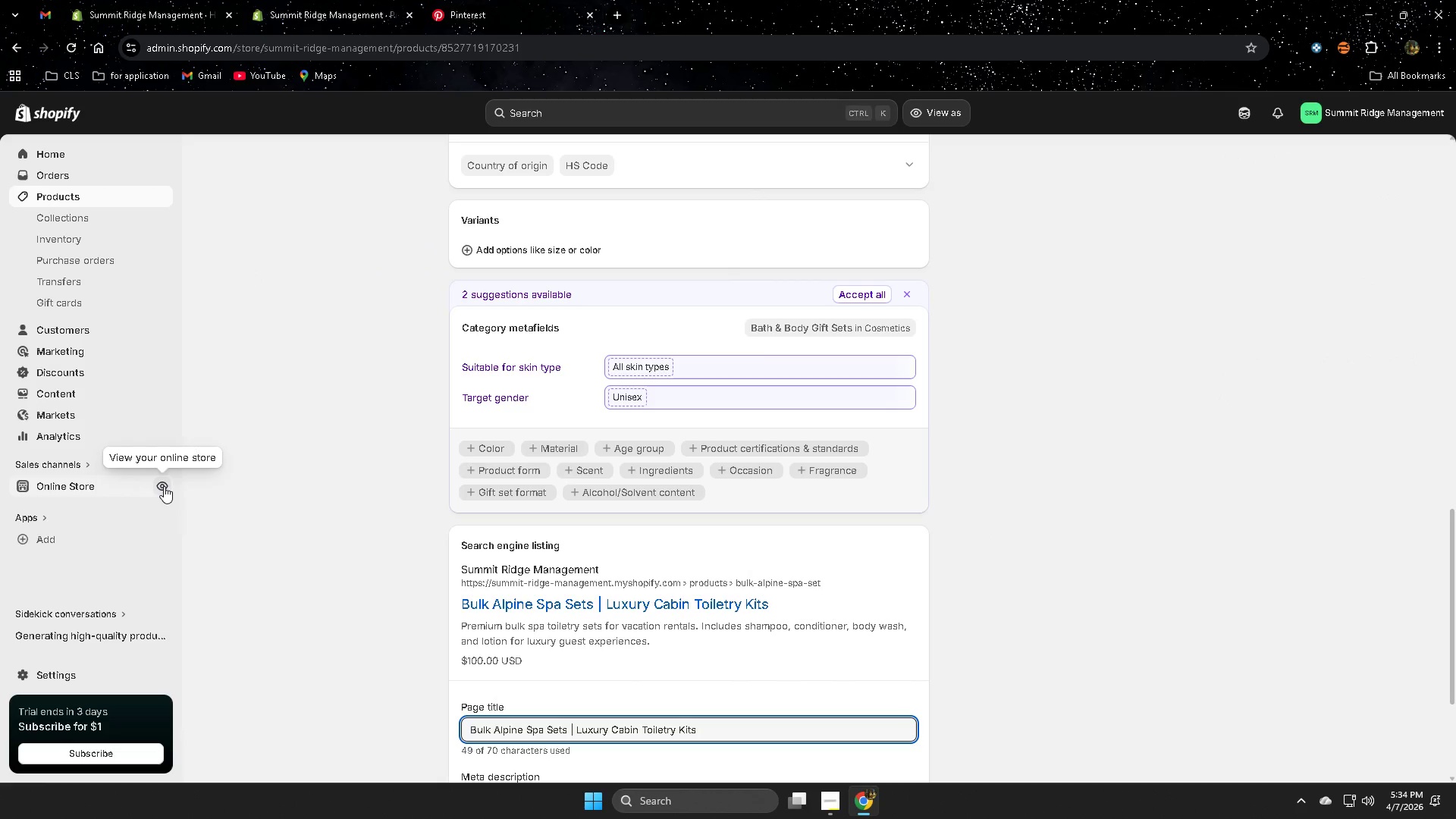 
middle_click([164, 485])
 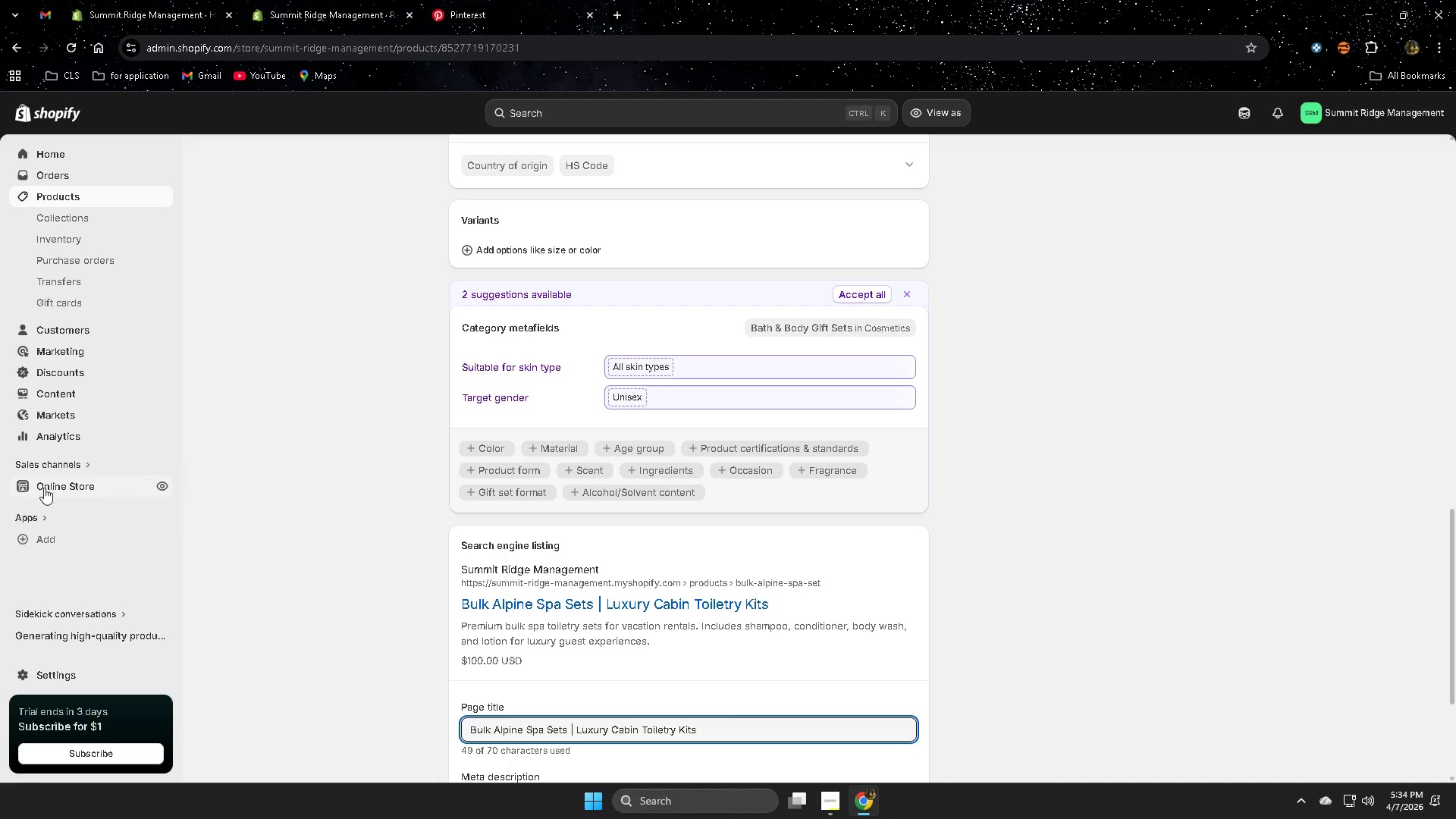 
left_click([166, 485])
 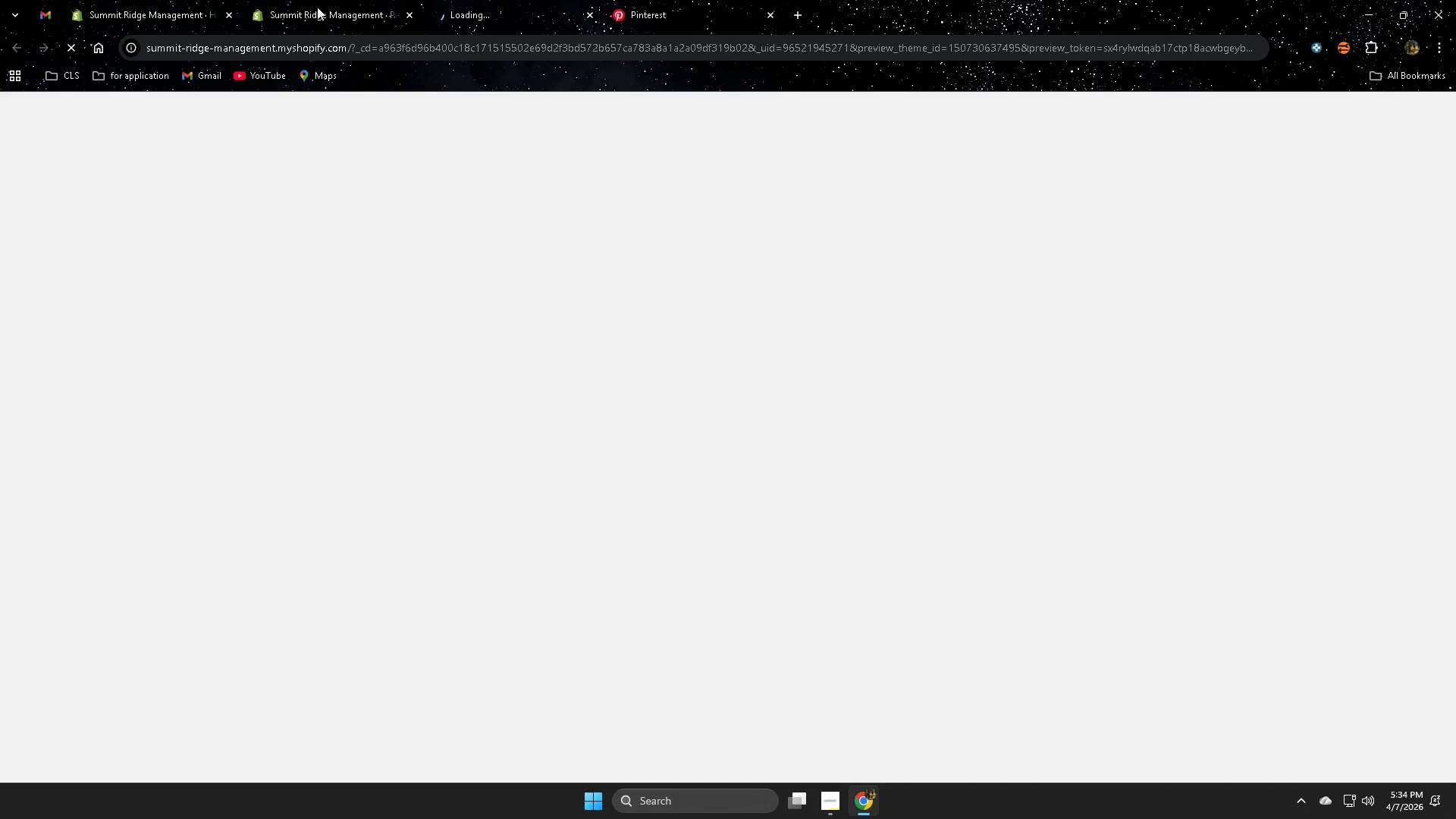 
double_click([140, 0])
 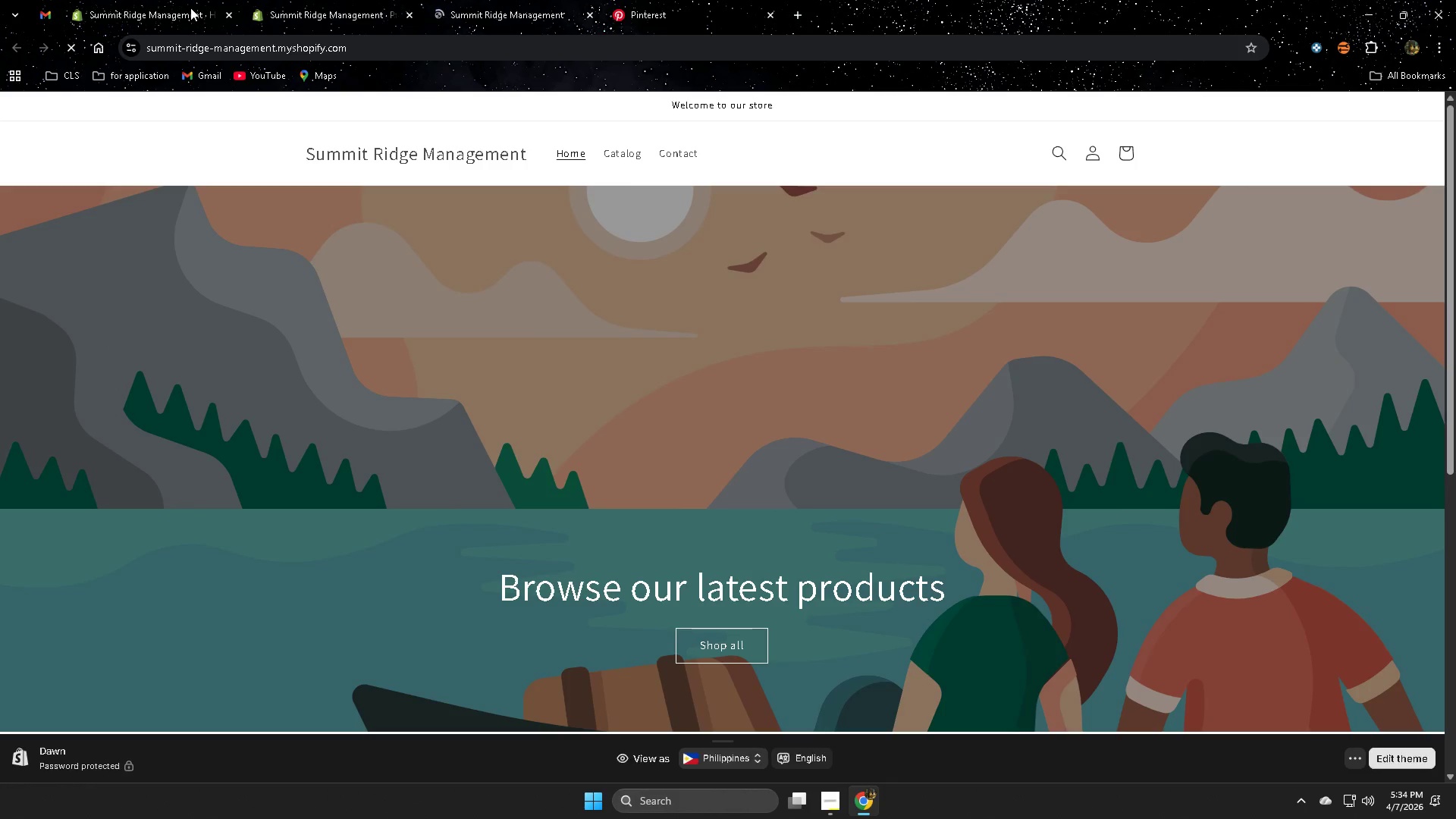 
scroll: coordinate [391, 642], scroll_direction: down, amount: 6.0
 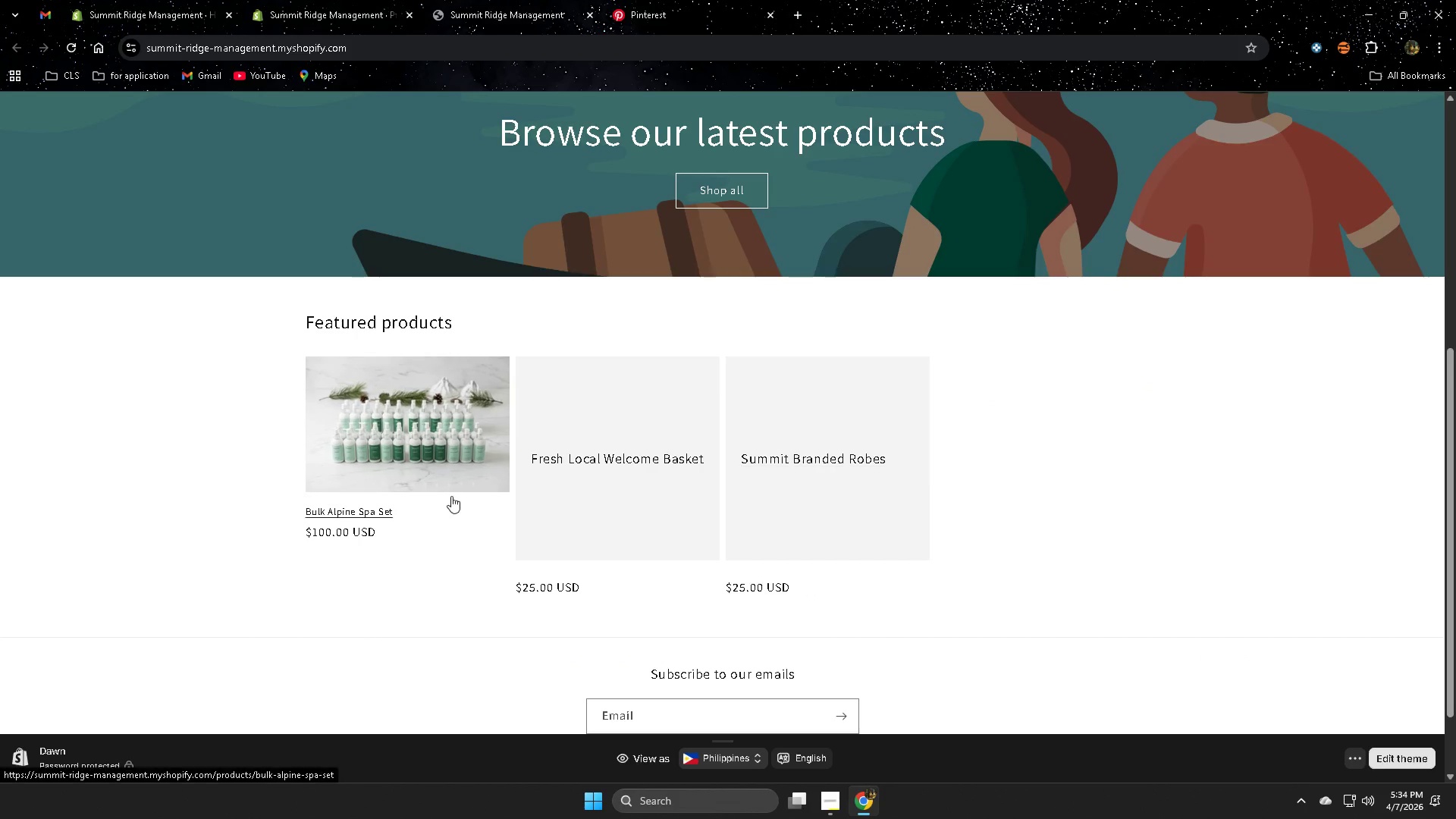 
left_click([430, 434])
 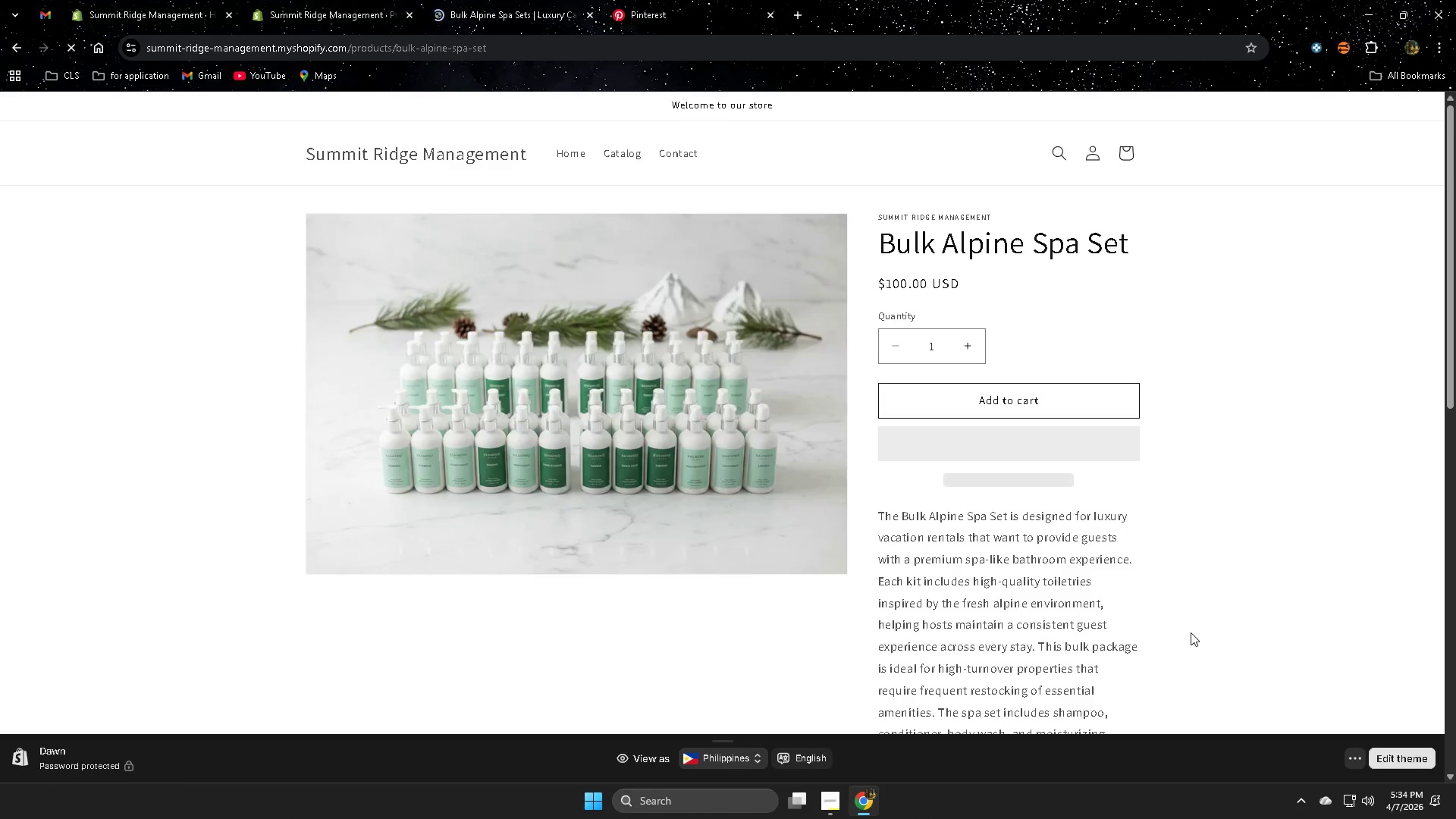 
scroll: coordinate [1255, 617], scroll_direction: down, amount: 1.0
 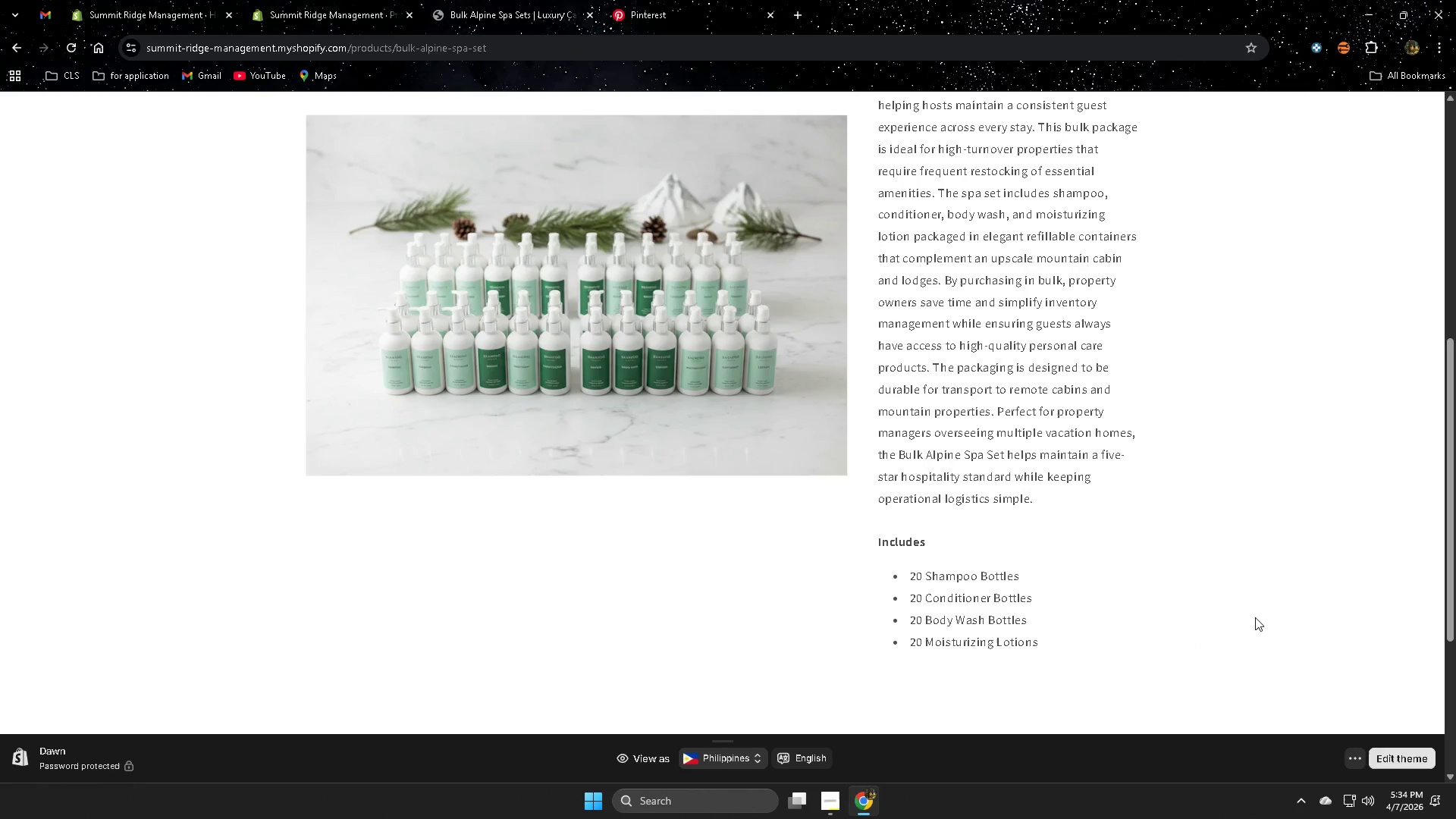 
scroll: coordinate [1255, 617], scroll_direction: up, amount: 4.0
 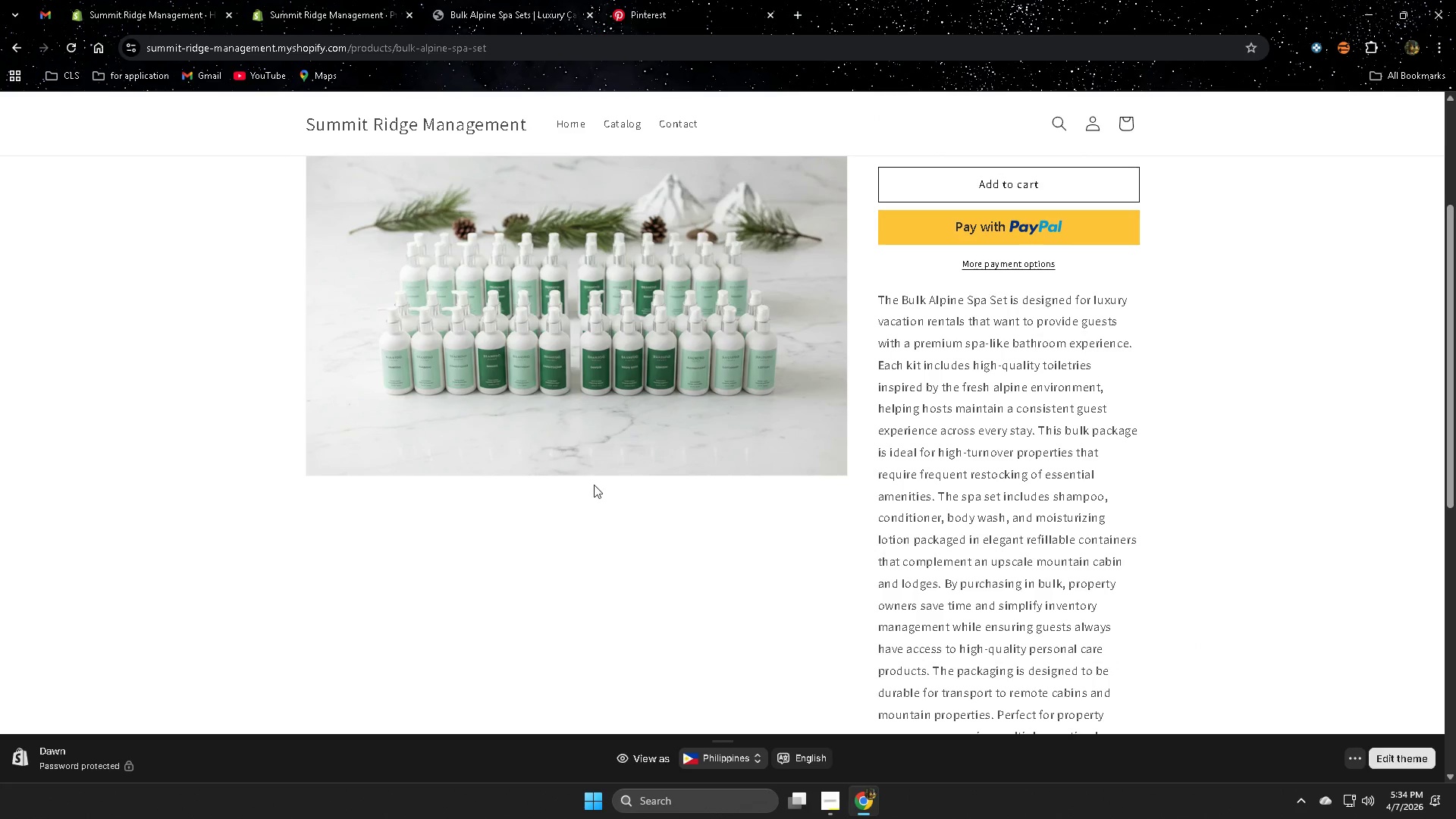 
left_click([619, 353])
 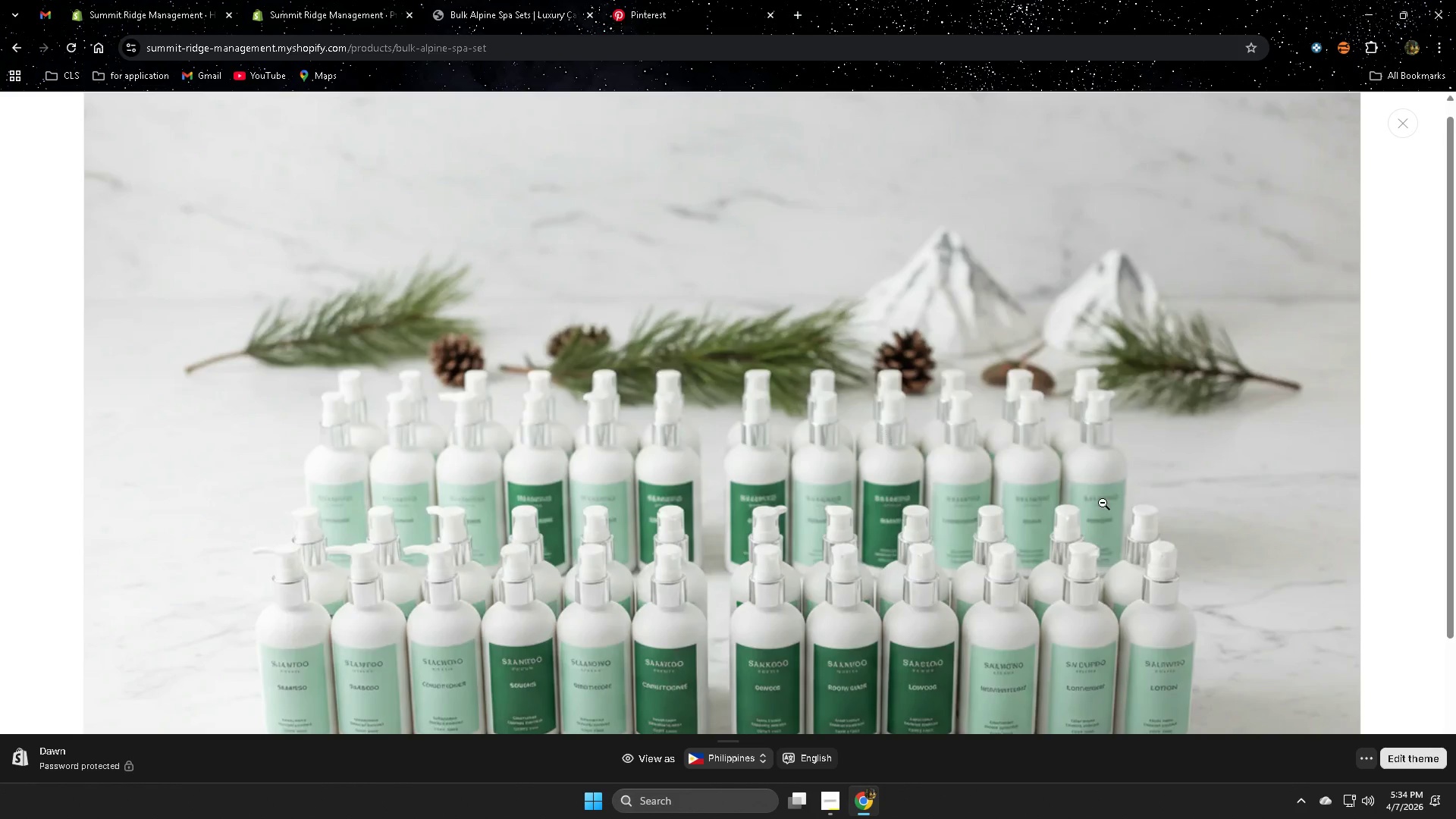 
scroll: coordinate [1116, 546], scroll_direction: down, amount: 2.0
 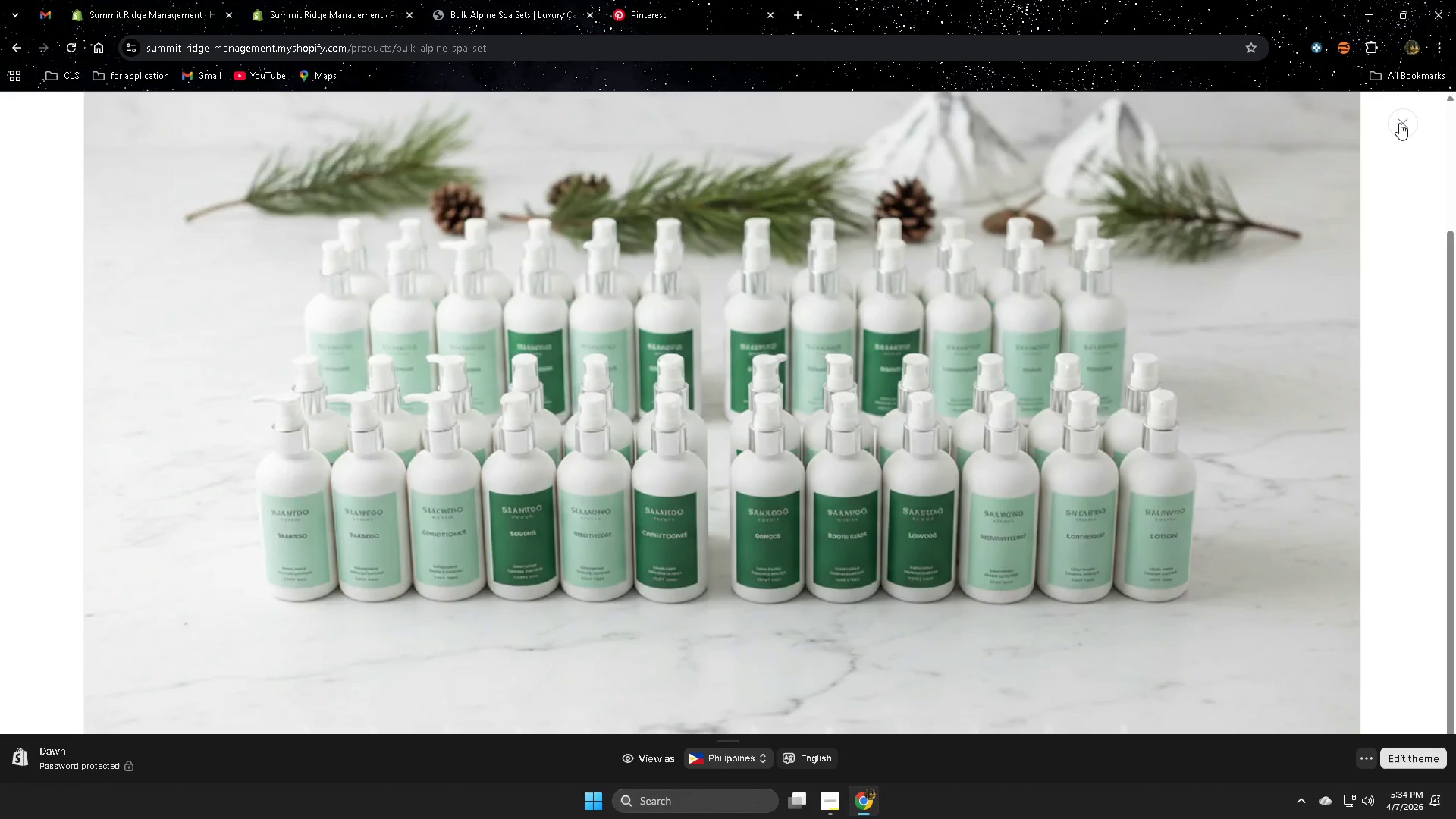 
wait(5.73)
 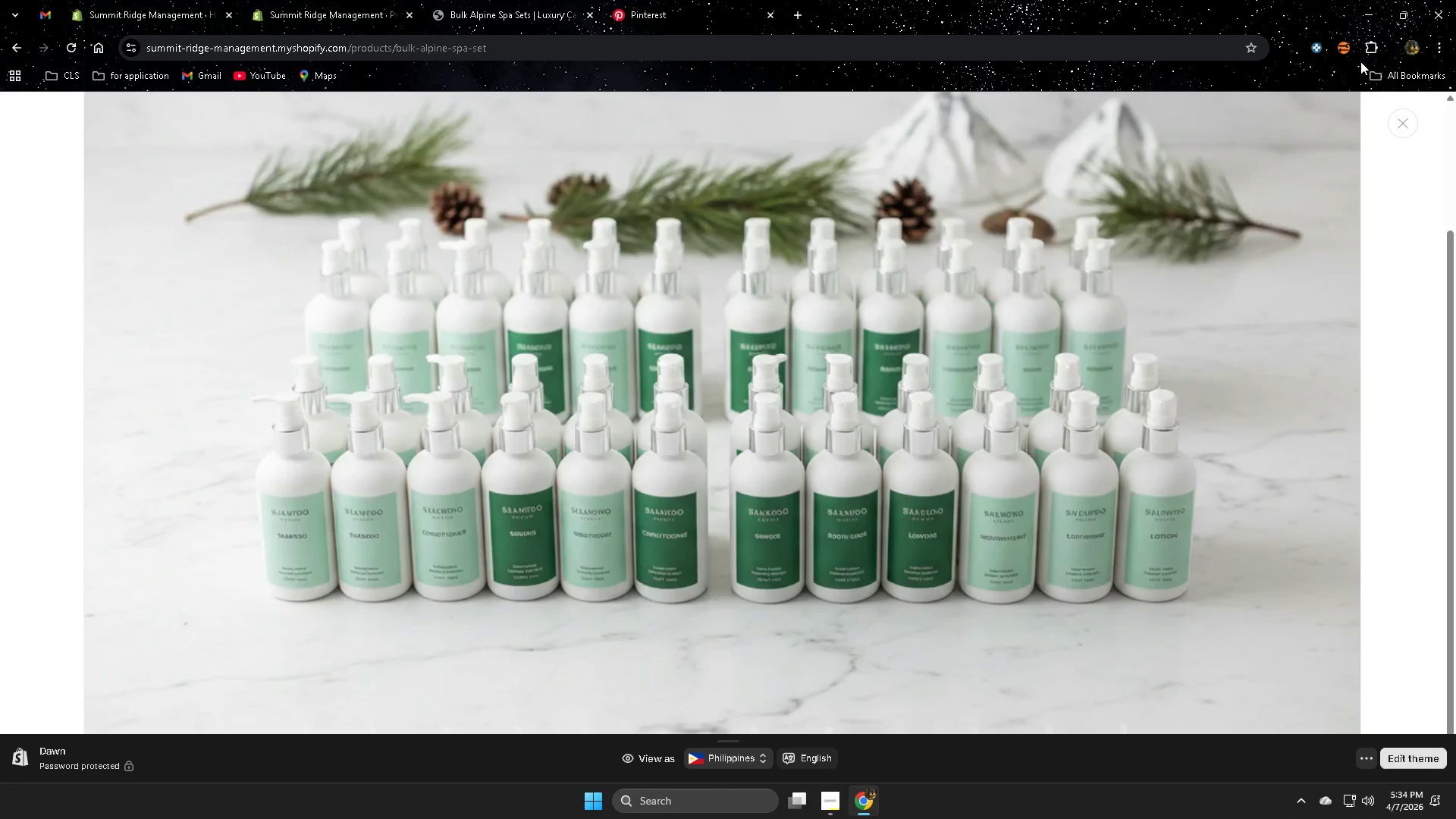 
left_click([1399, 123])
 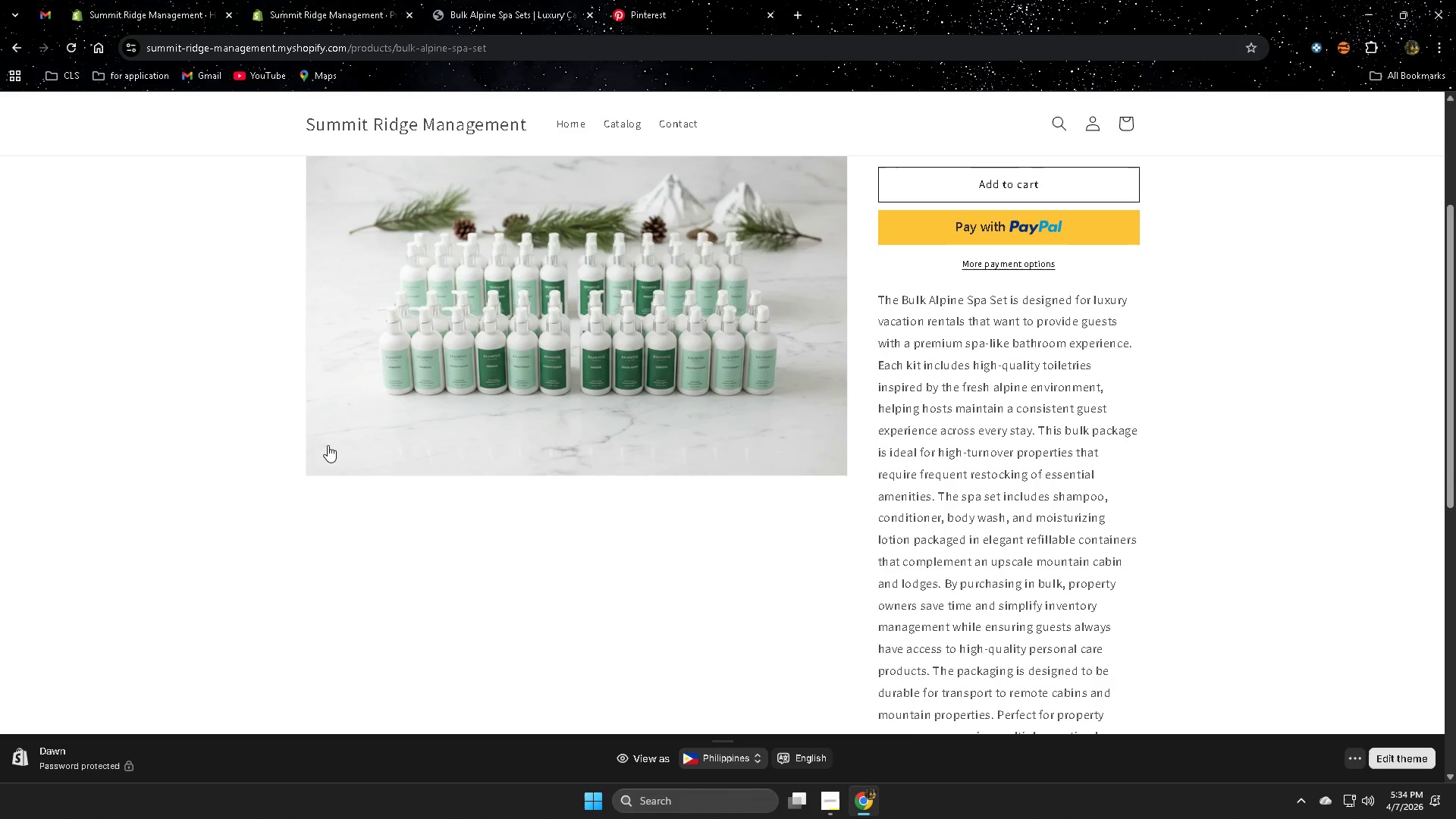 
scroll: coordinate [346, 441], scroll_direction: up, amount: 7.0
 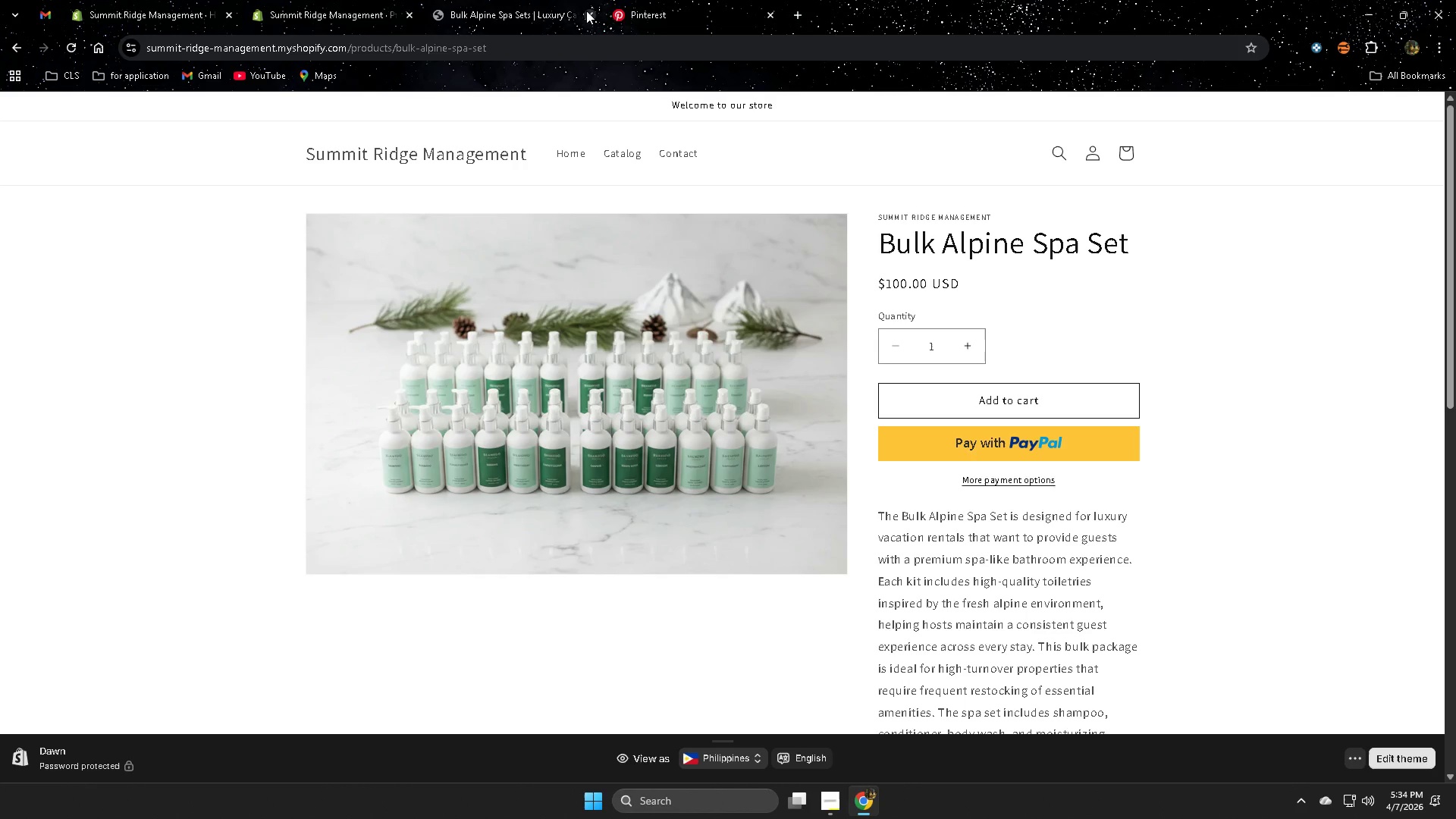 
double_click([338, 0])
 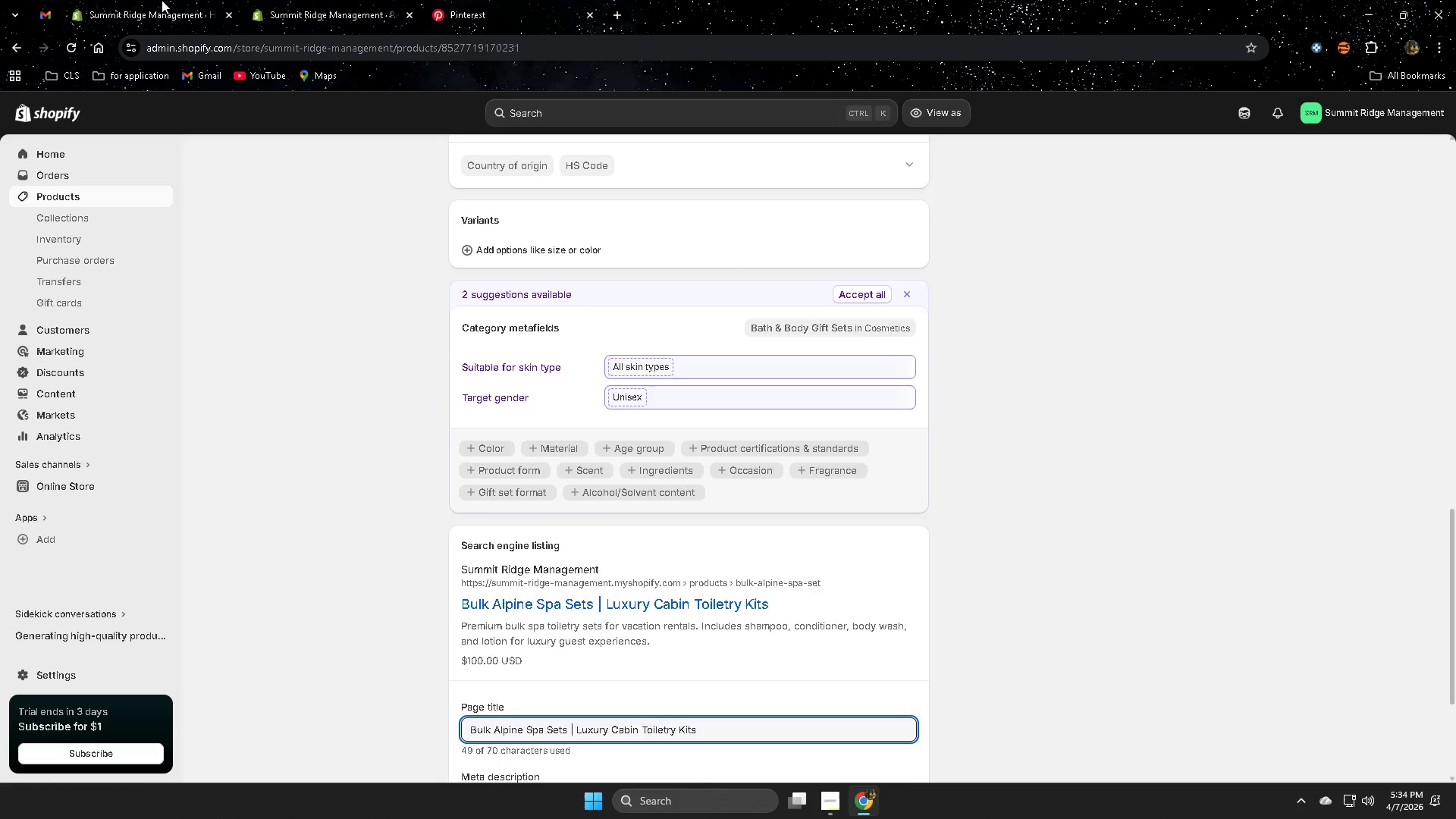 
left_click([162, 0])
 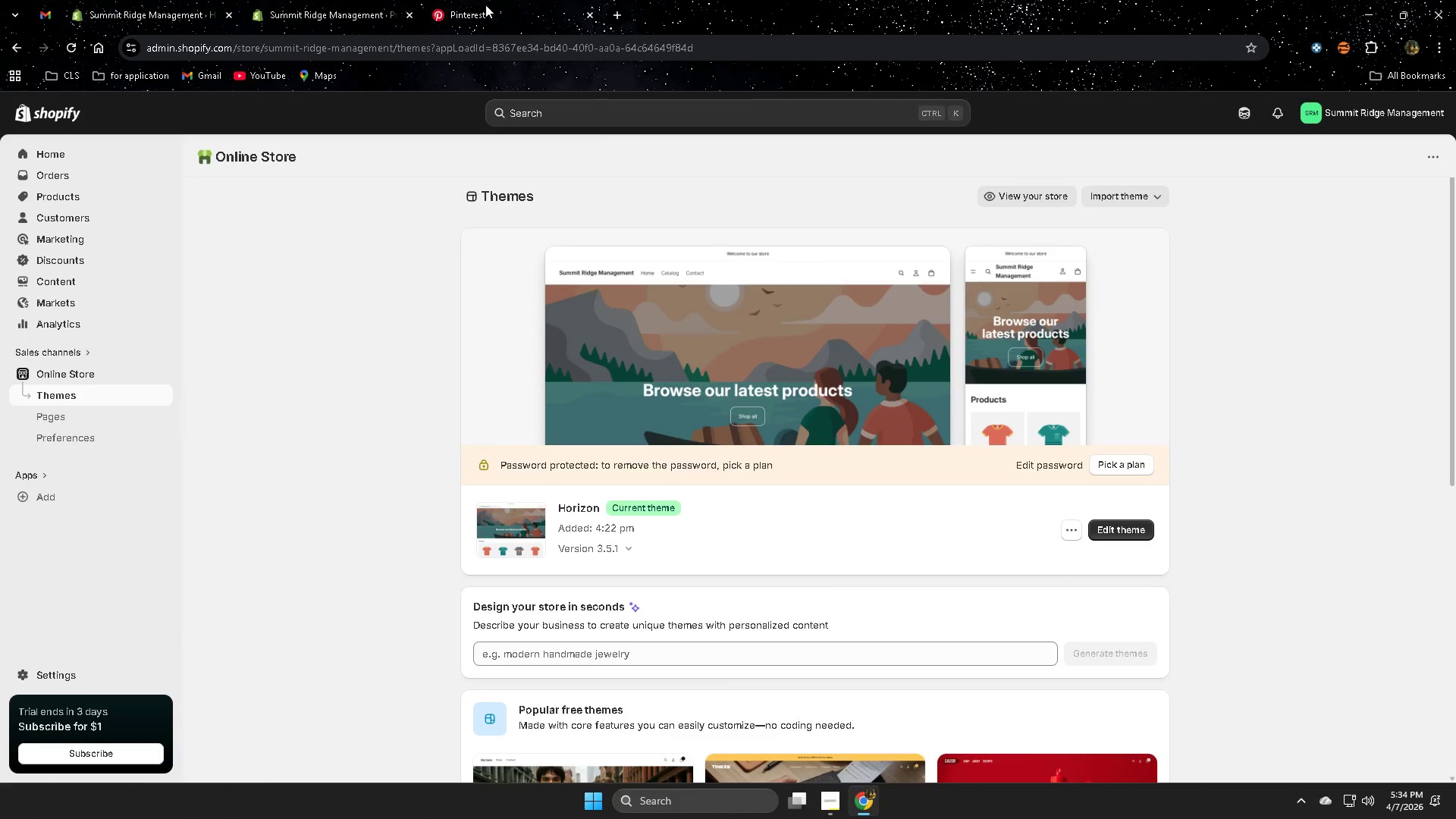 
left_click([504, 4])
 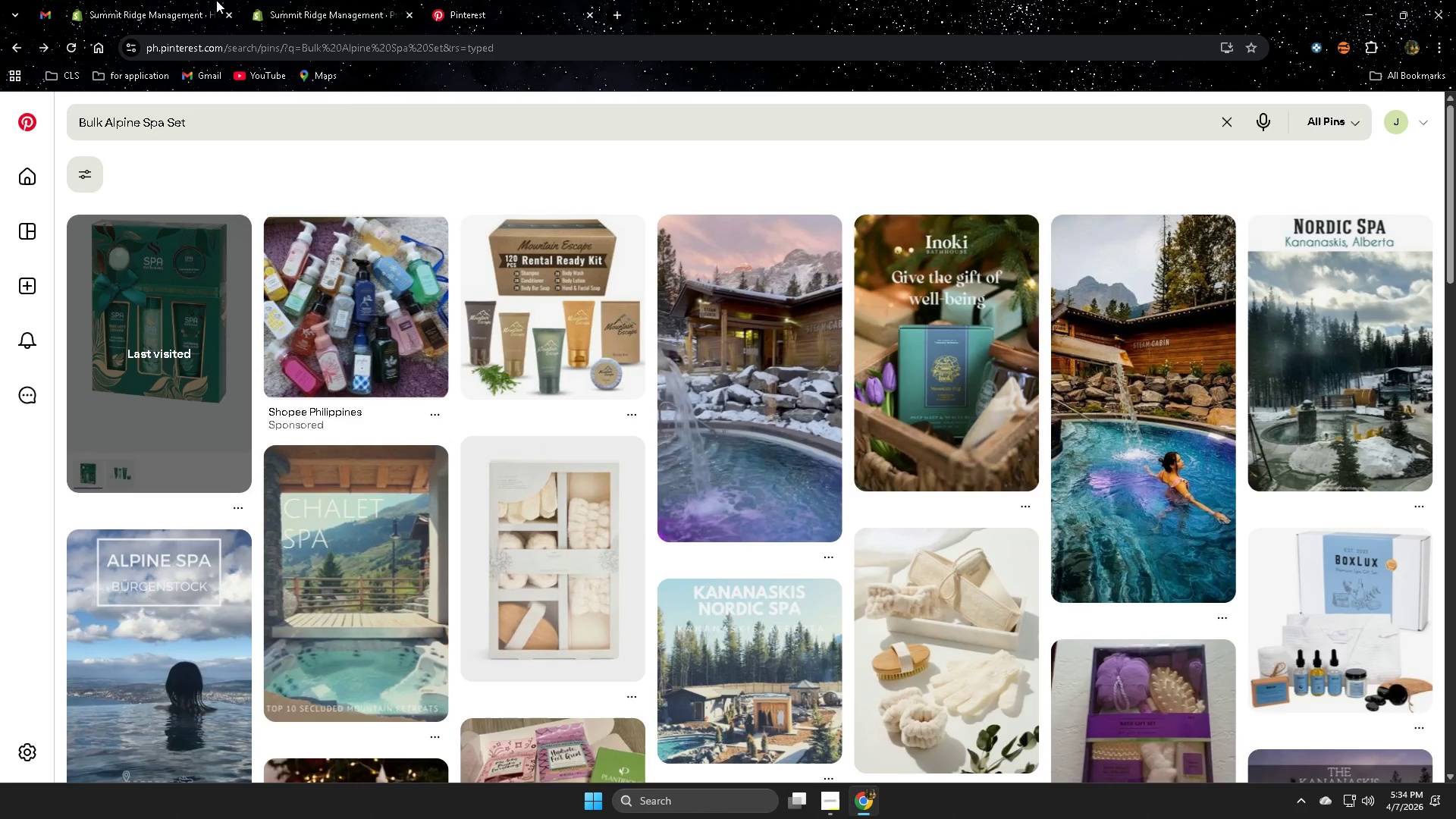 
left_click([209, 0])
 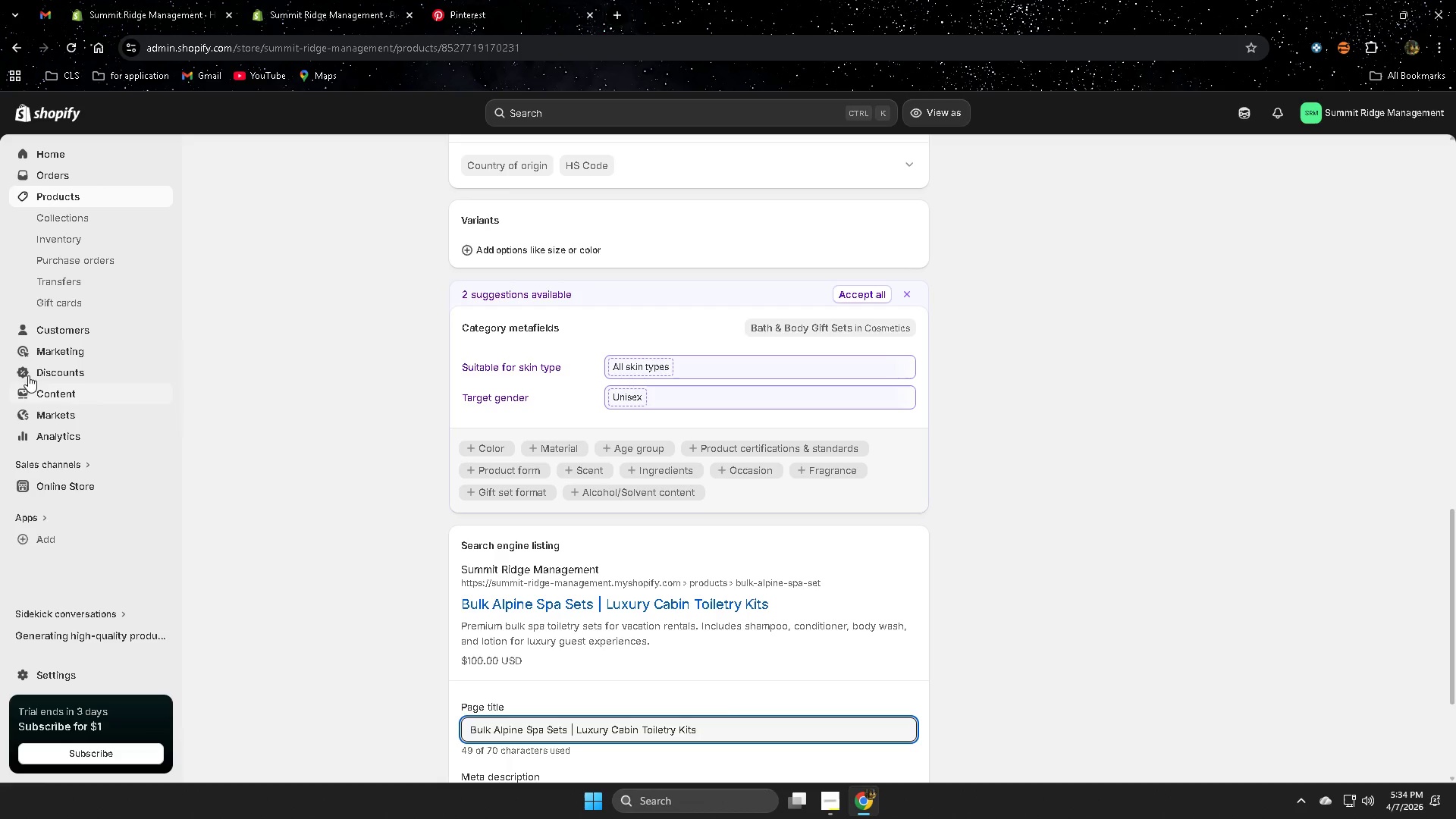 
left_click([69, 194])
 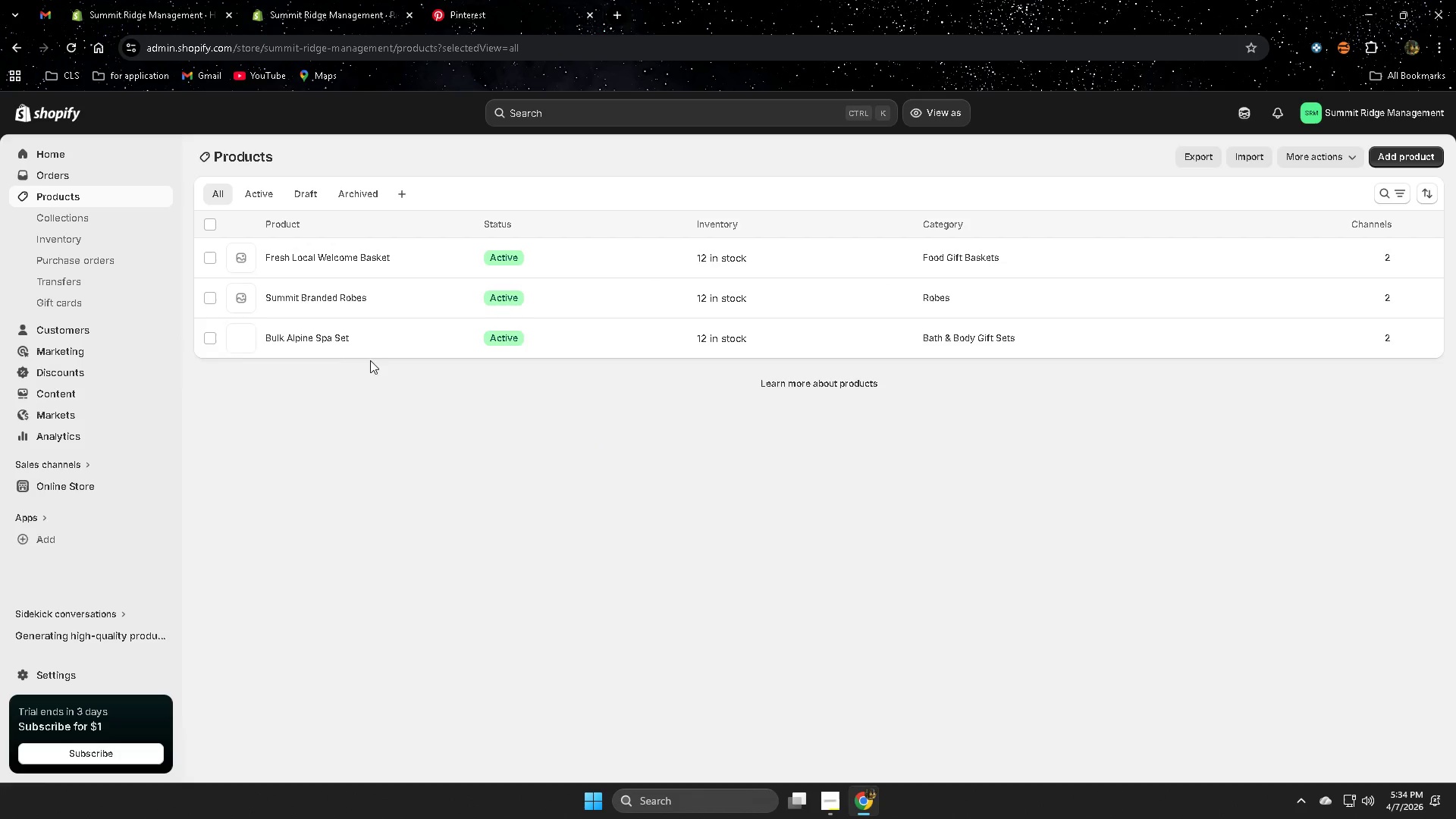 
left_click([398, 297])
 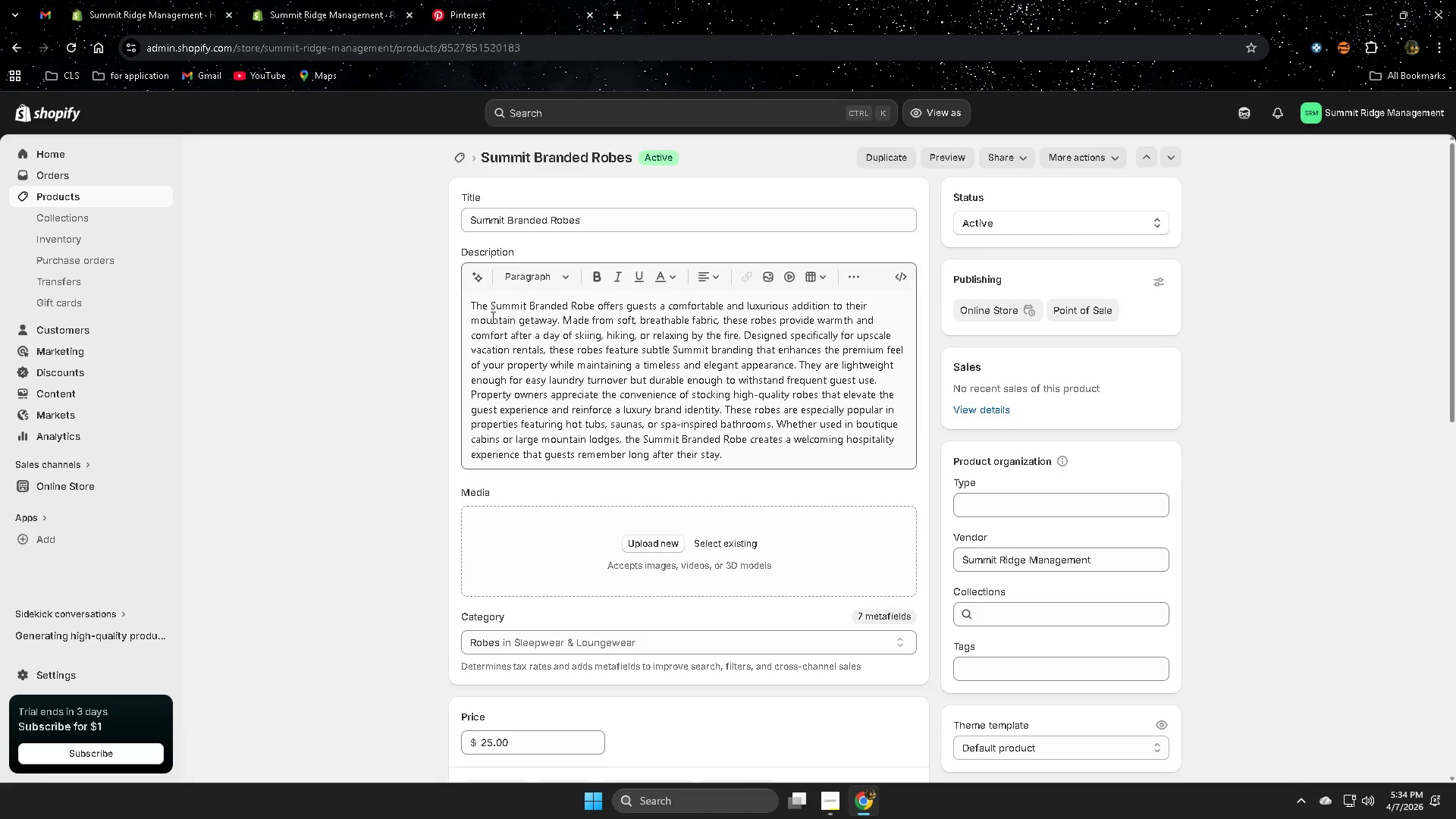 
left_click([482, 215])
 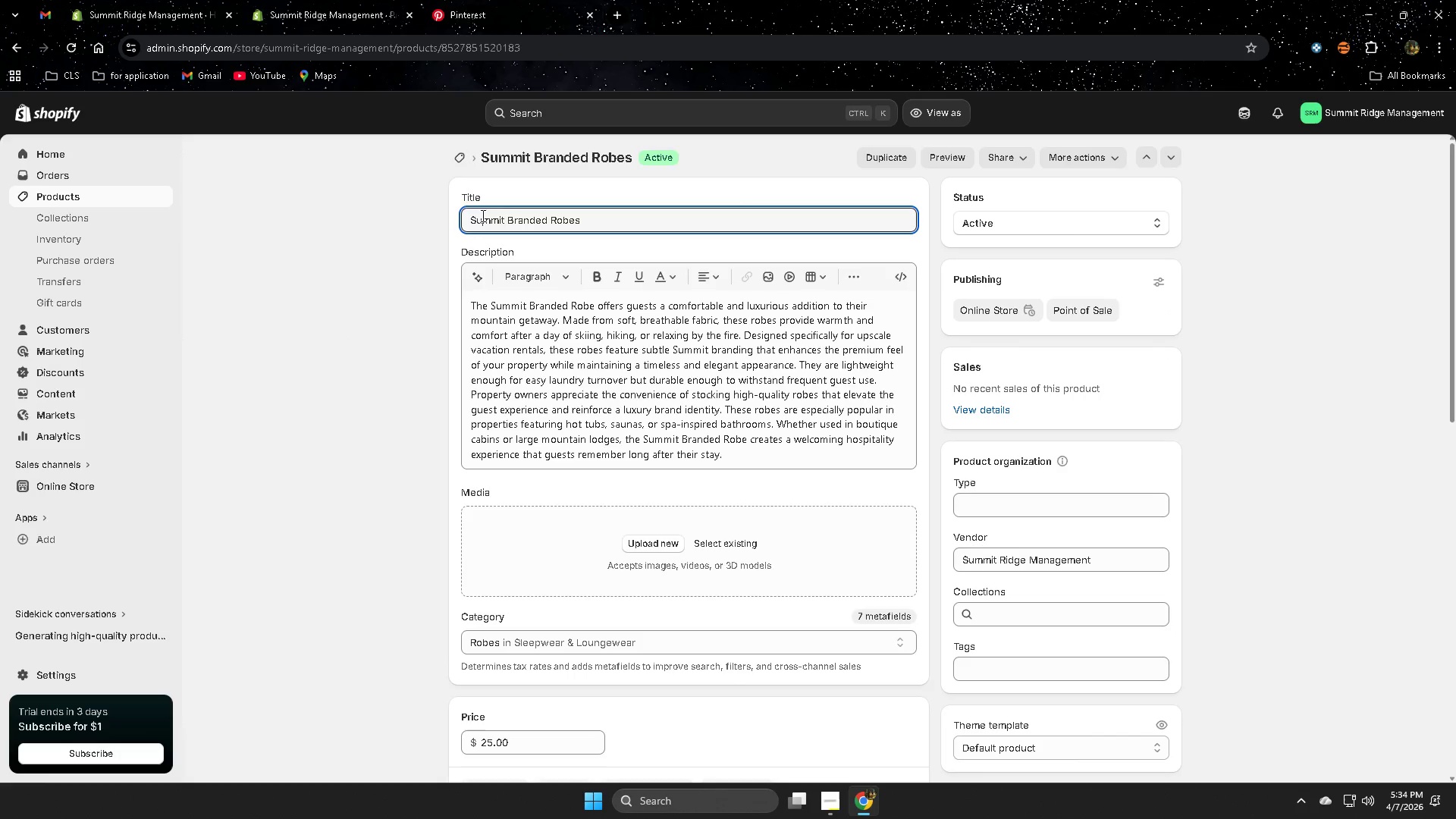 
left_click_drag(start_coordinate=[482, 215], to_coordinate=[561, 222])
 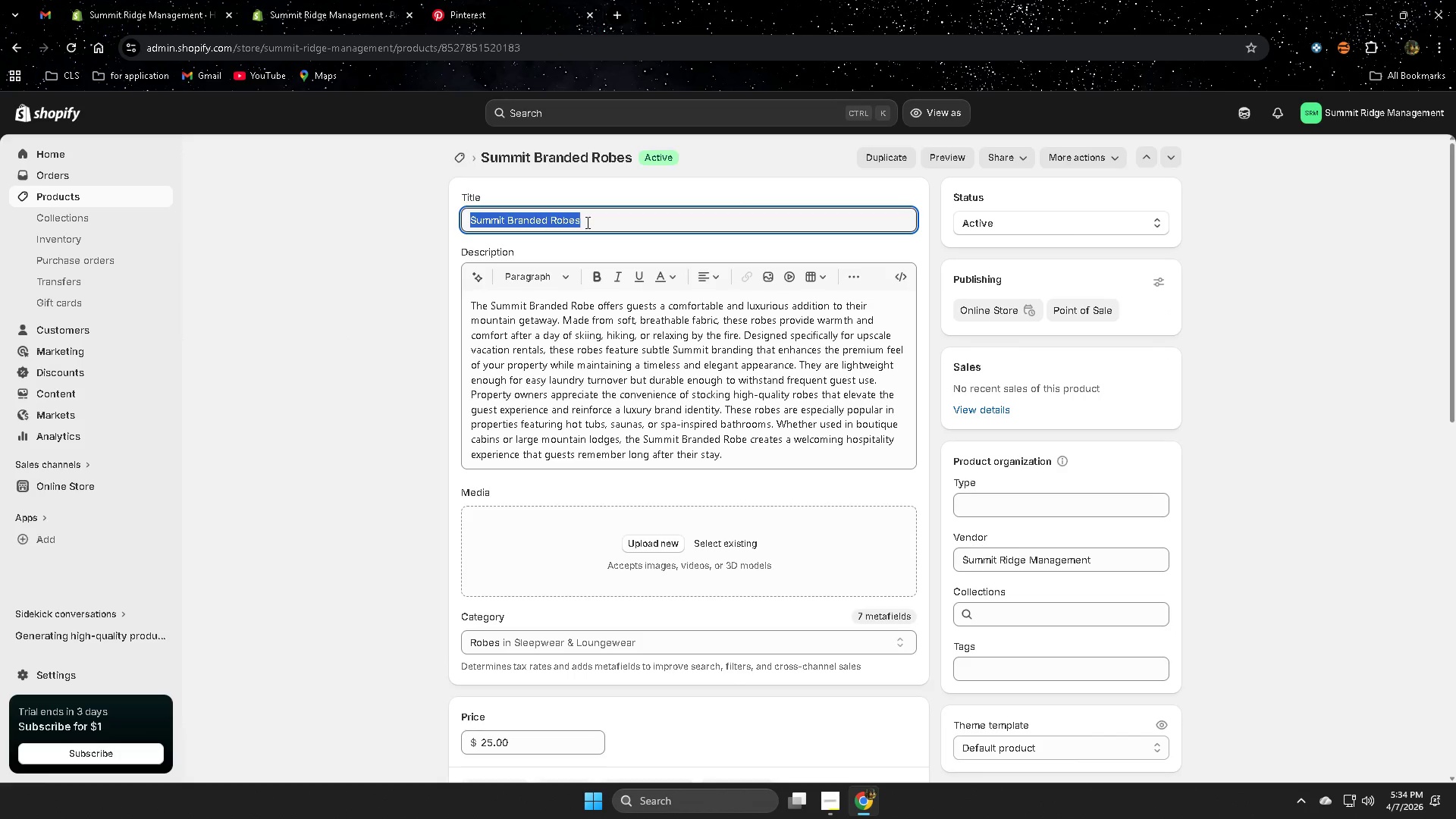 
key(Control+ControlLeft)
 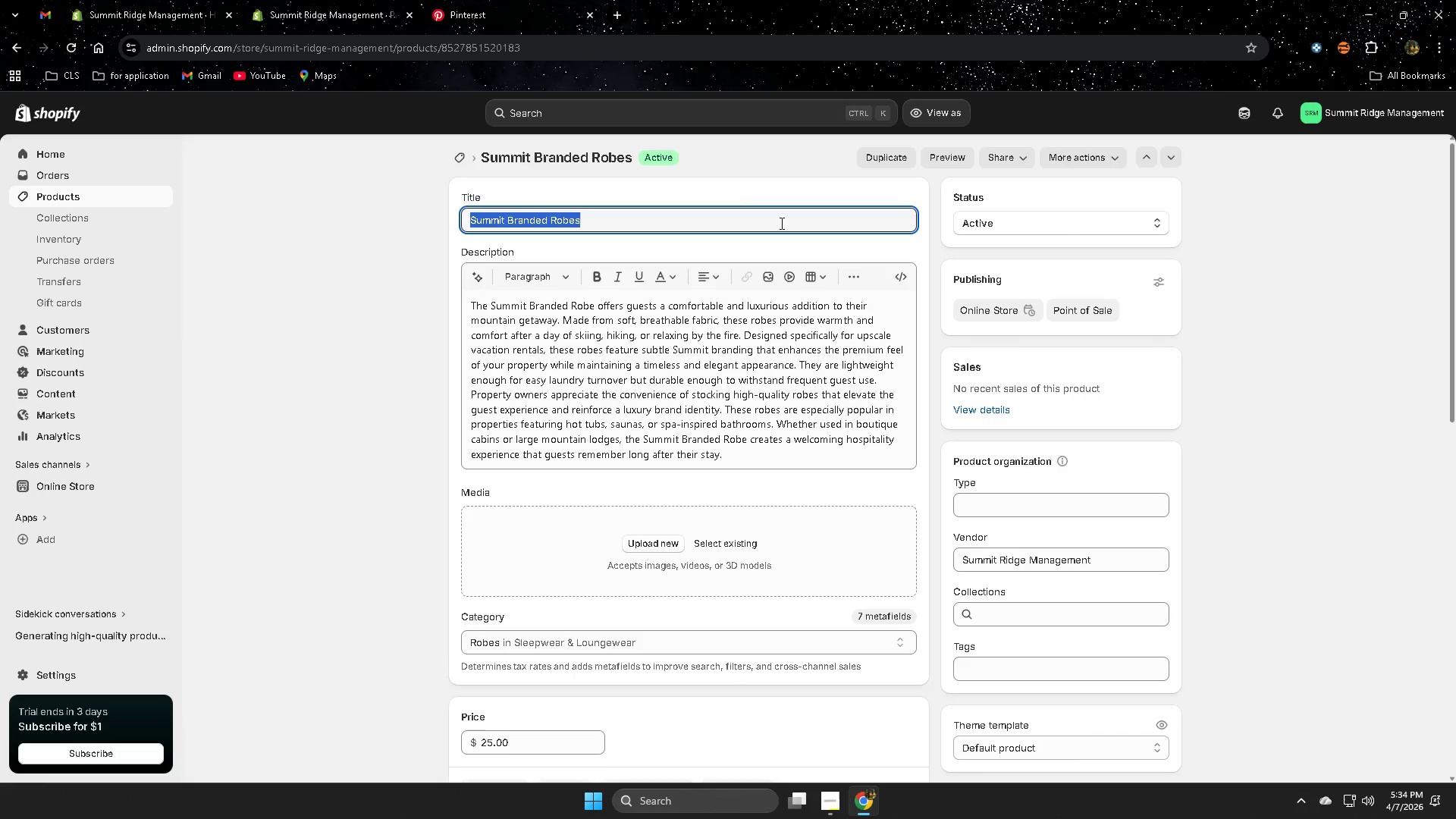 
key(Control+C)
 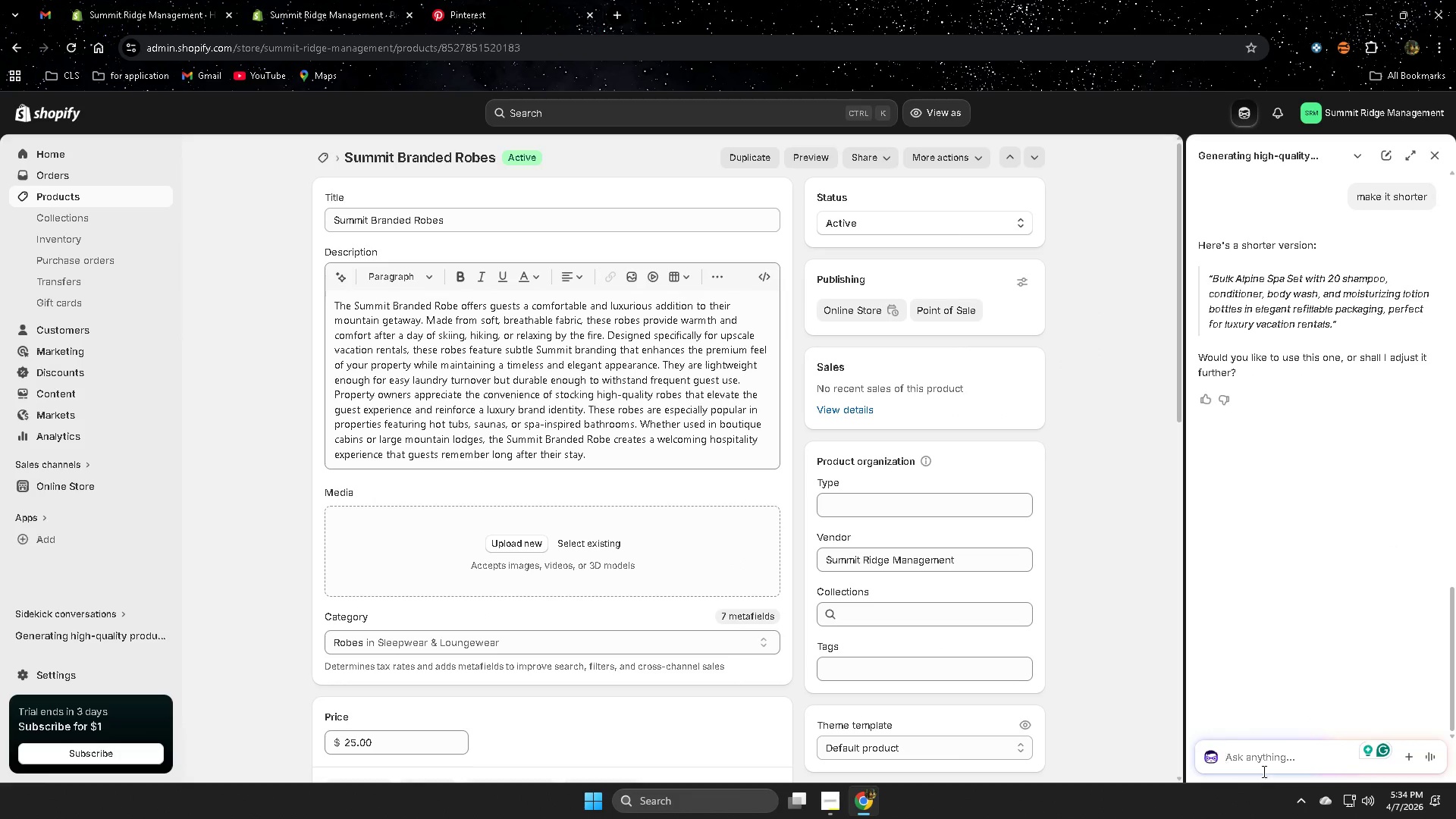 
type(nx)
key(Backspace)
type(ext )
 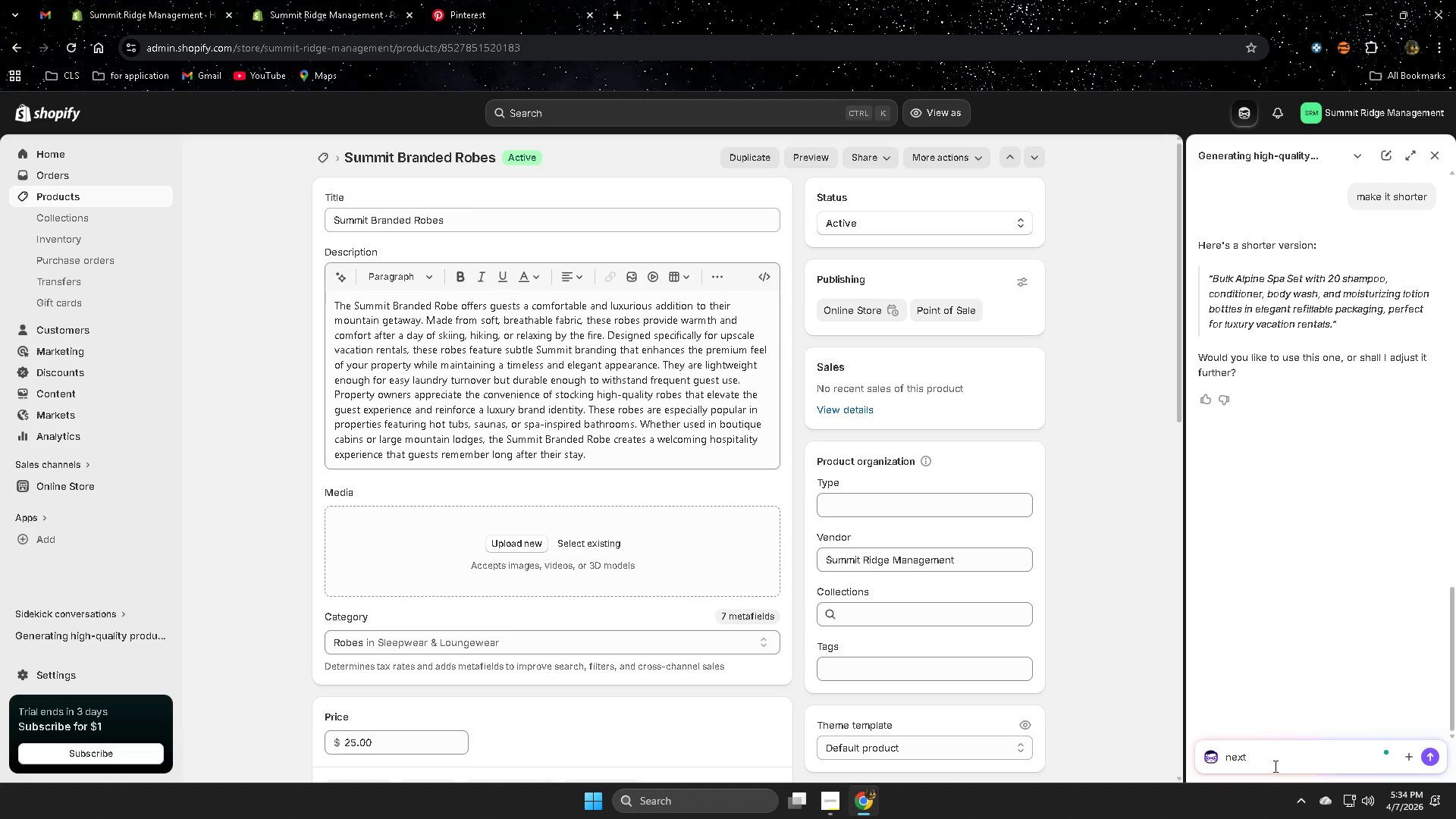 
key(Control+ControlLeft)
 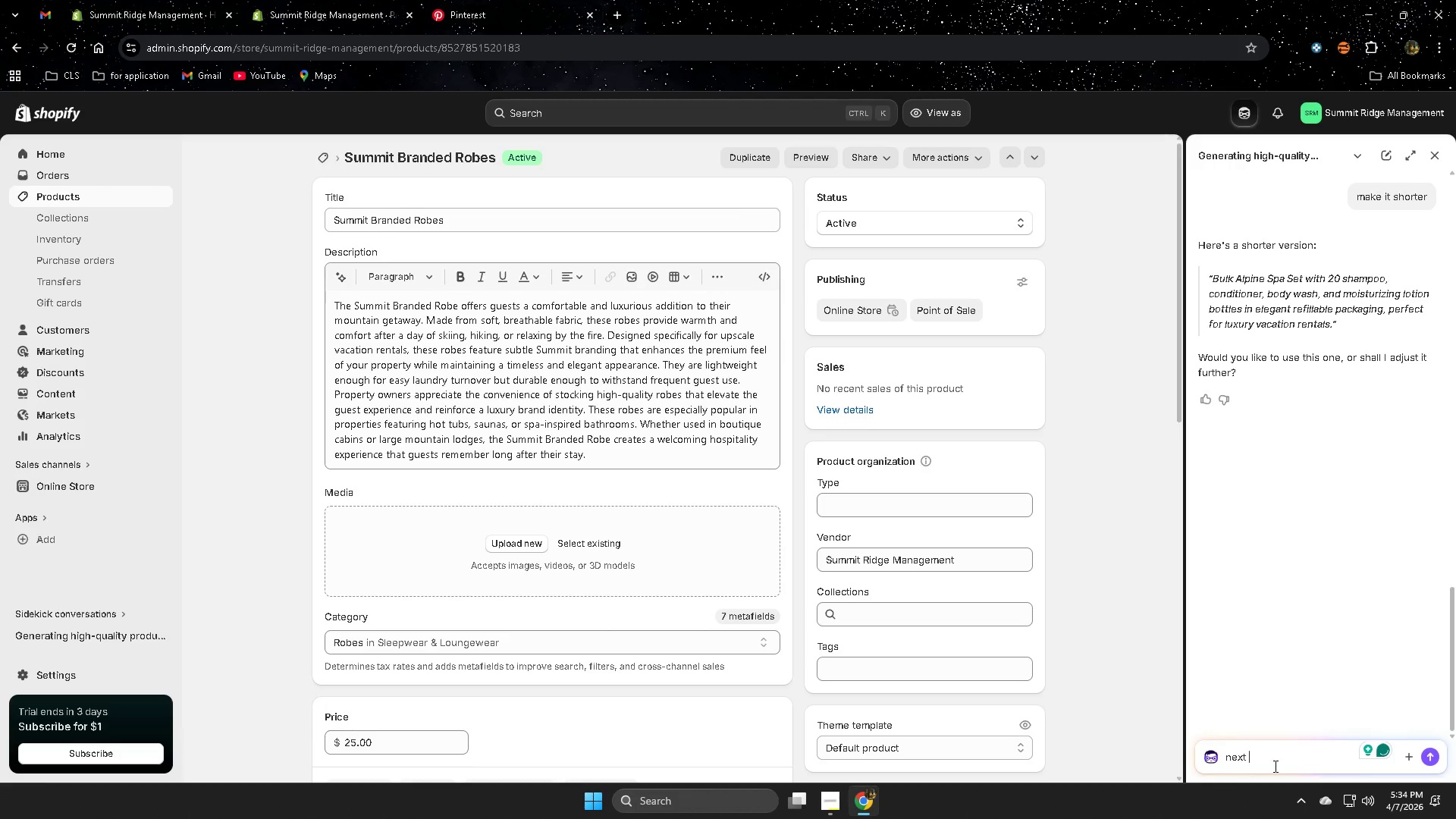 
key(Control+V)
 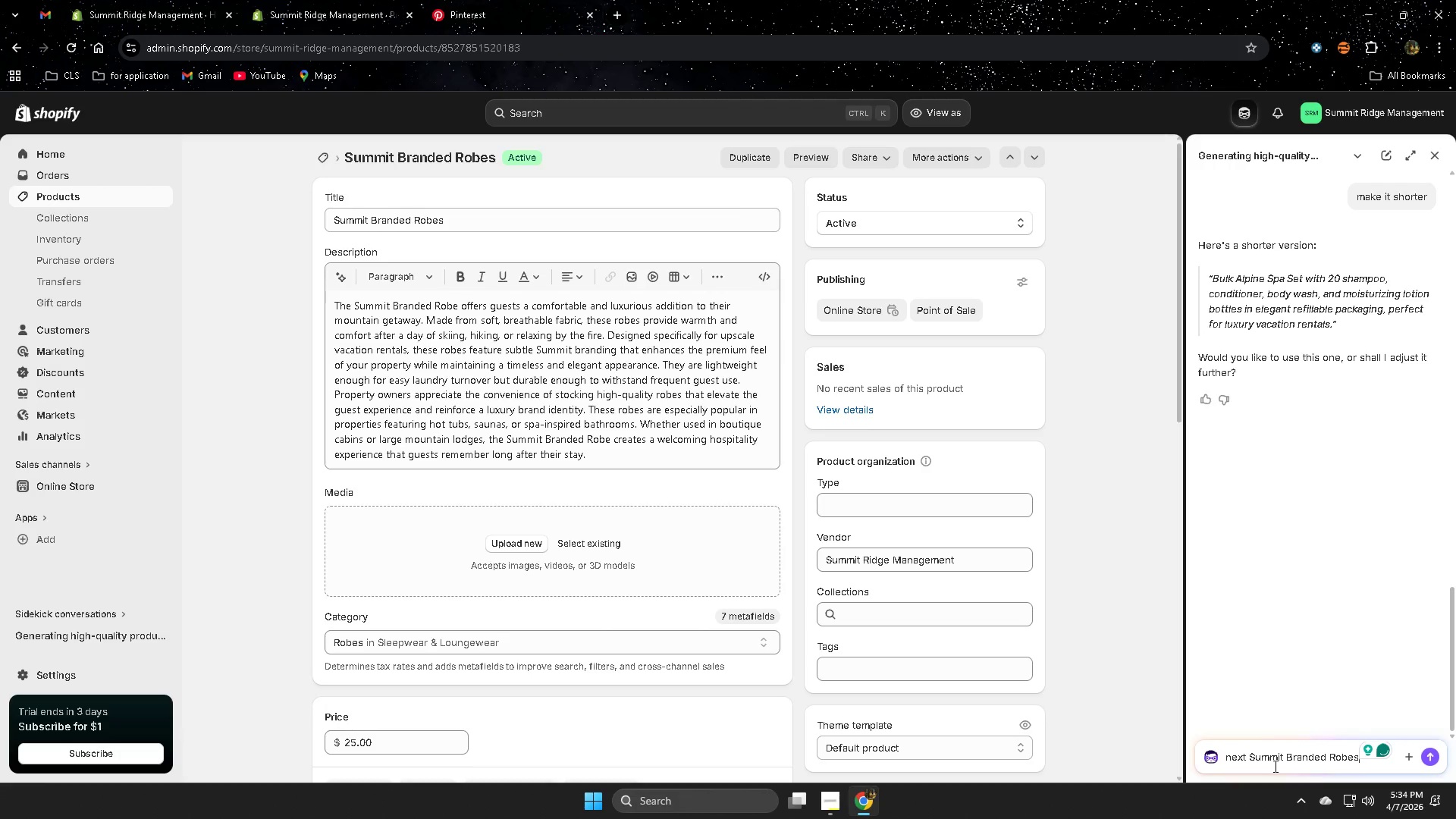 
key(Enter)
 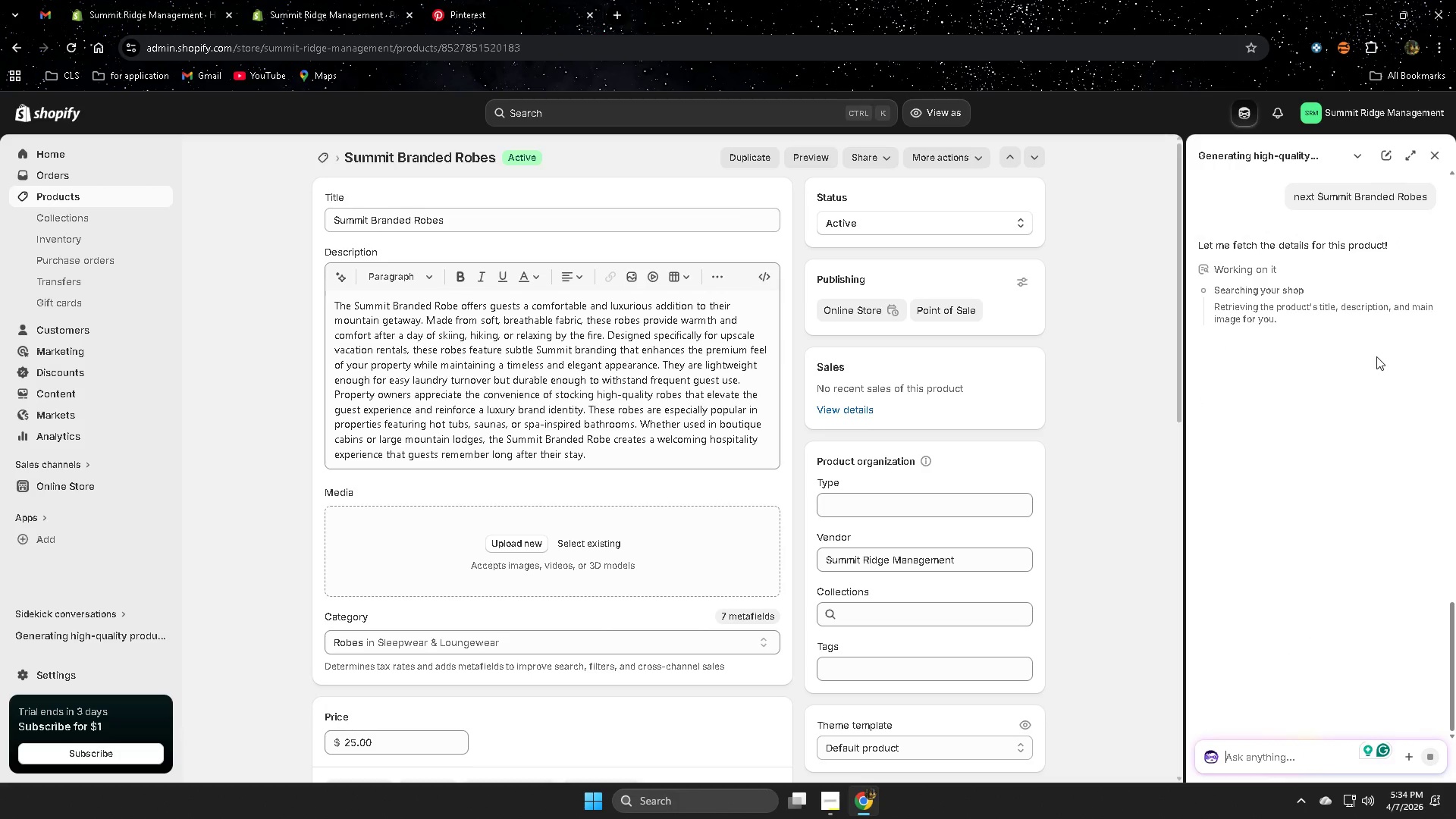 
wait(10.39)
 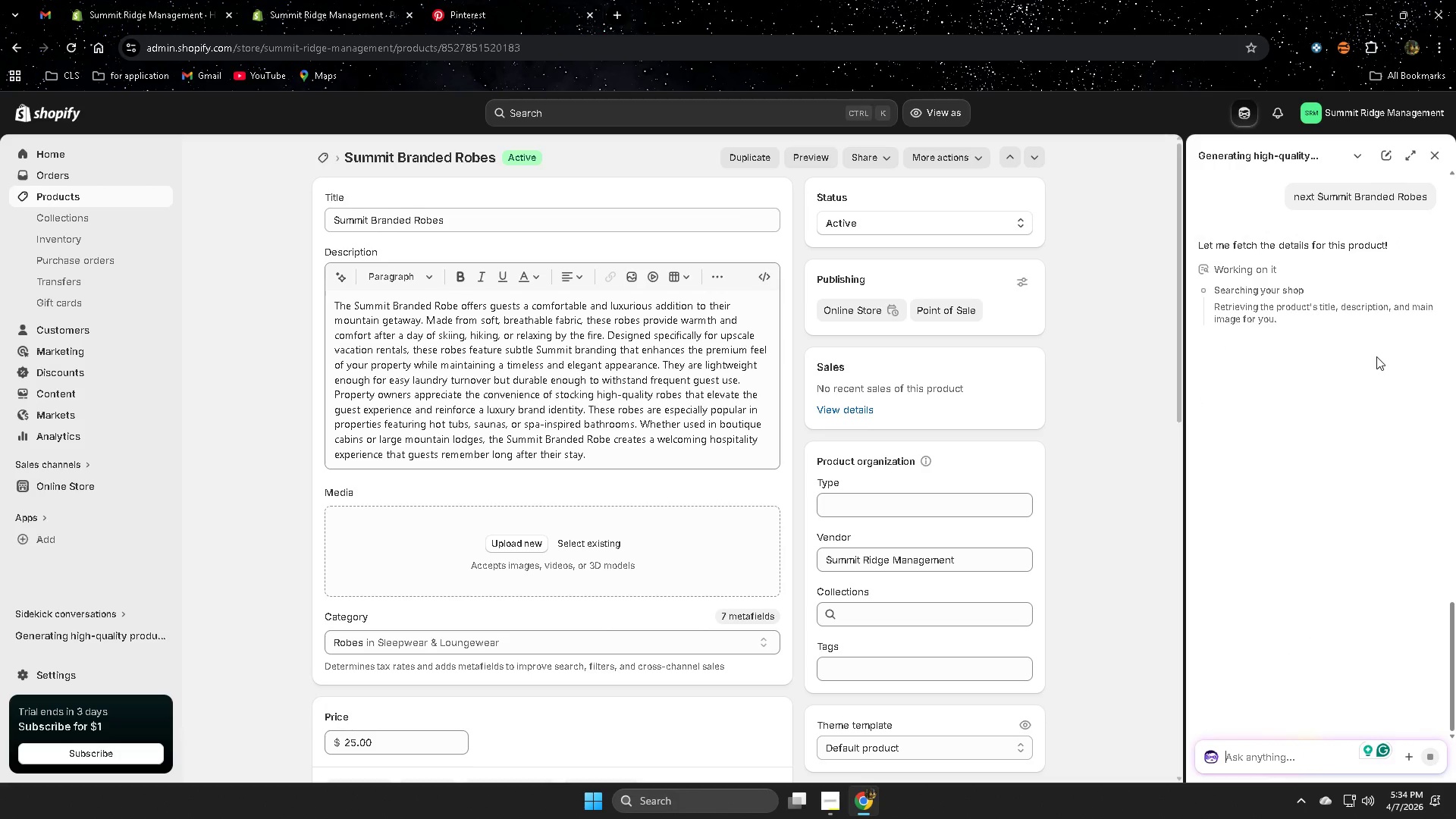 
scroll: coordinate [670, 500], scroll_direction: down, amount: 5.0
 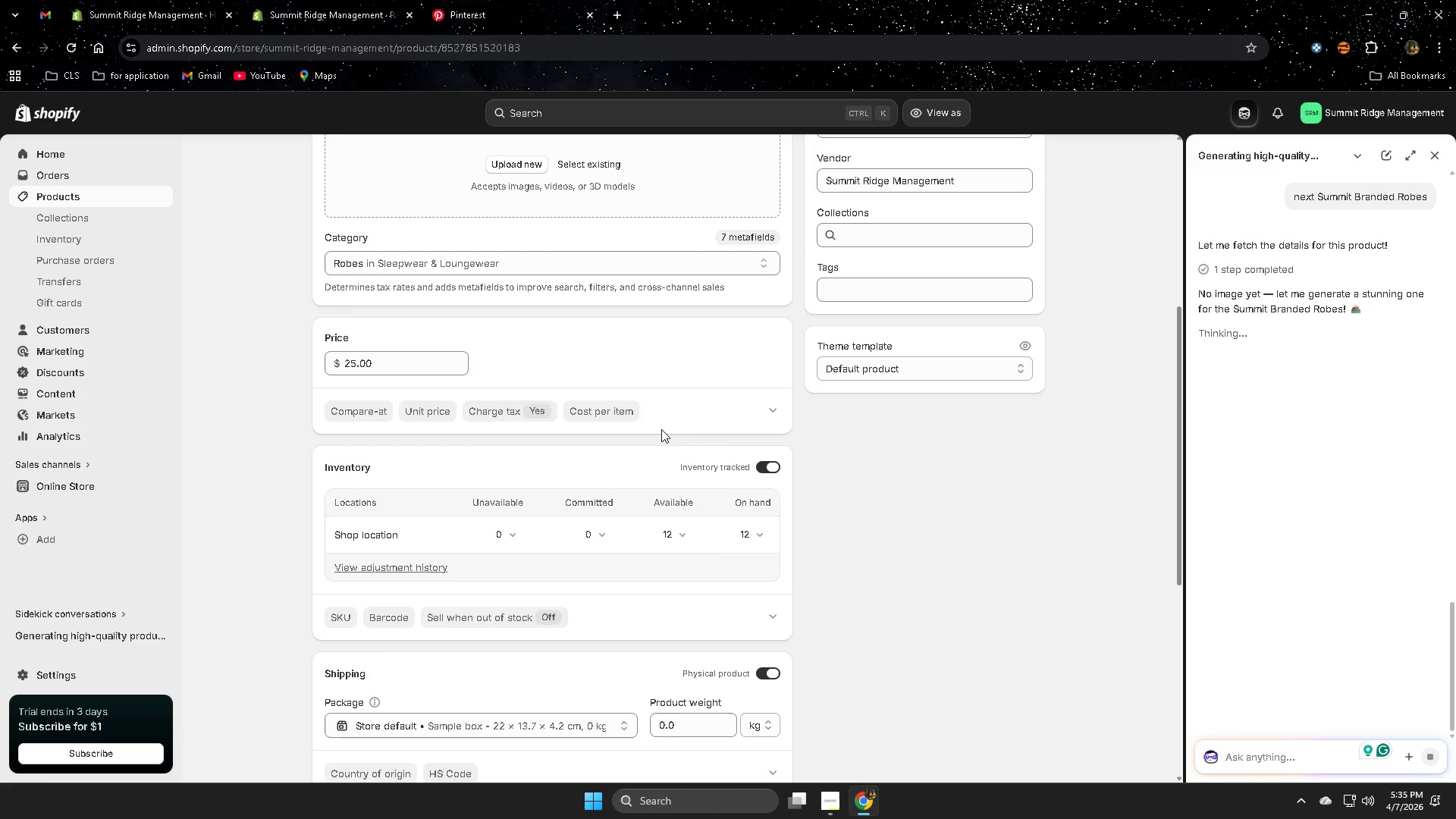 
scroll: coordinate [1006, 548], scroll_direction: up, amount: 4.0
 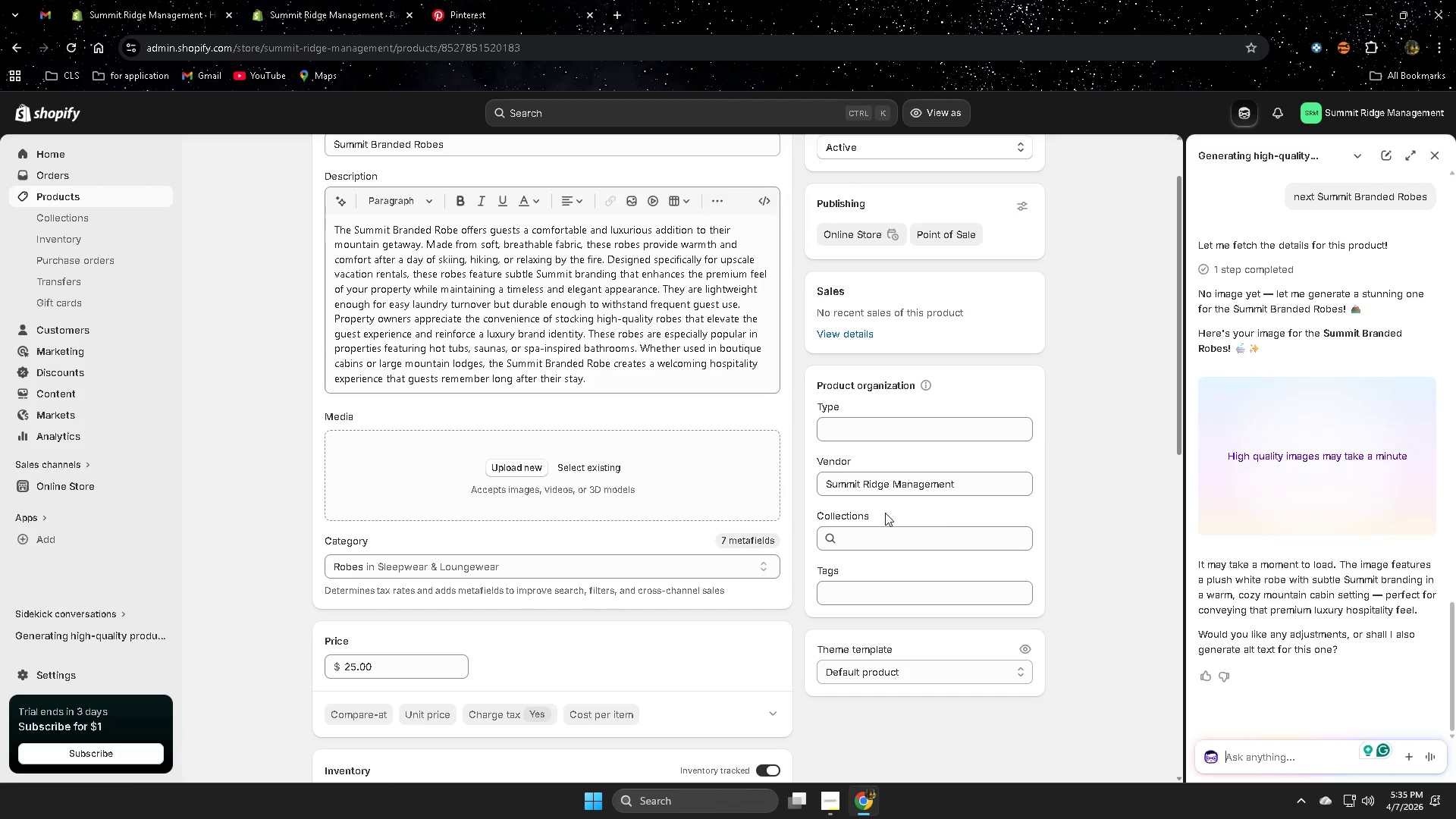 
wait(5.2)
 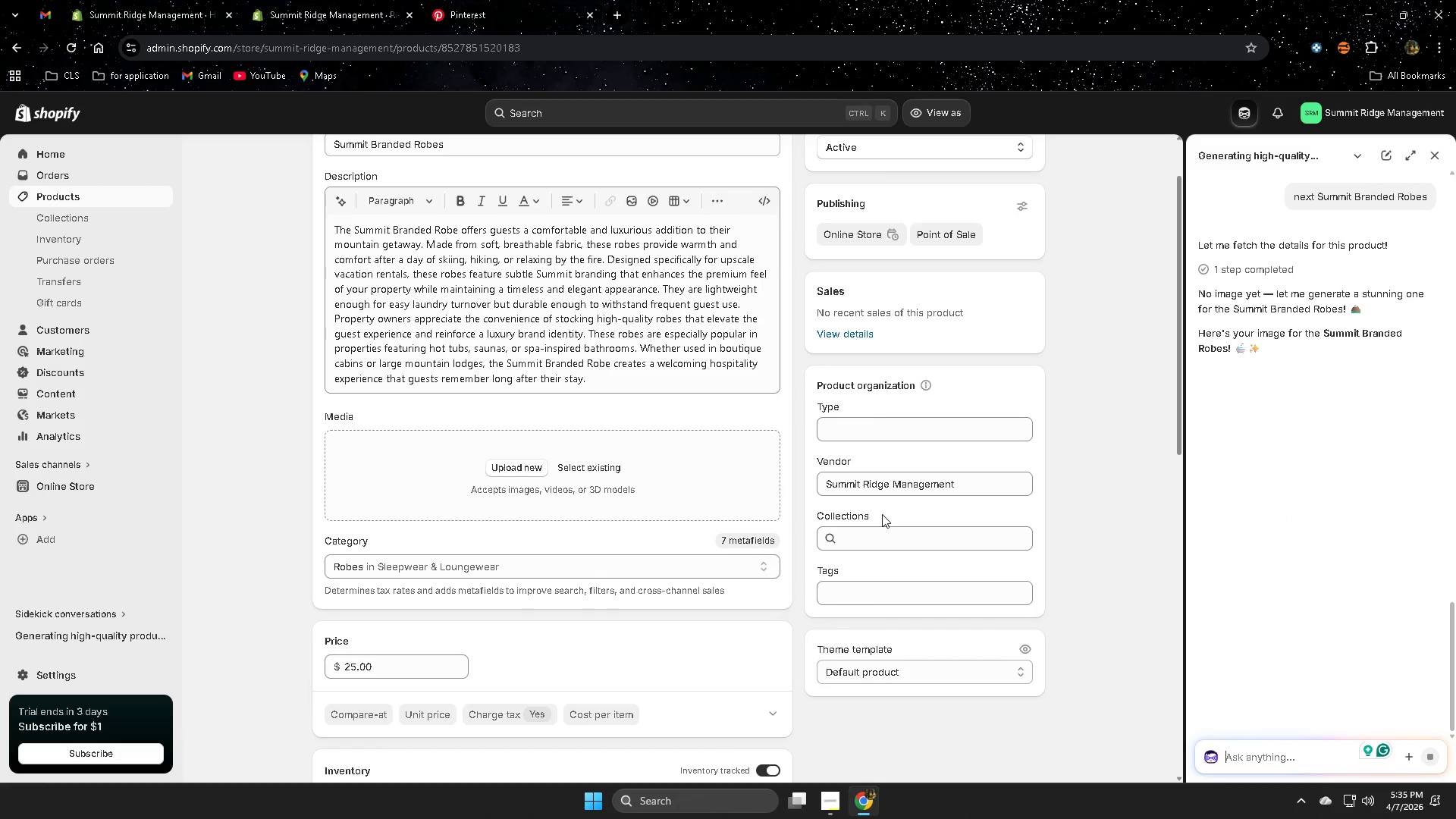 
scroll: coordinate [885, 513], scroll_direction: down, amount: 4.0
 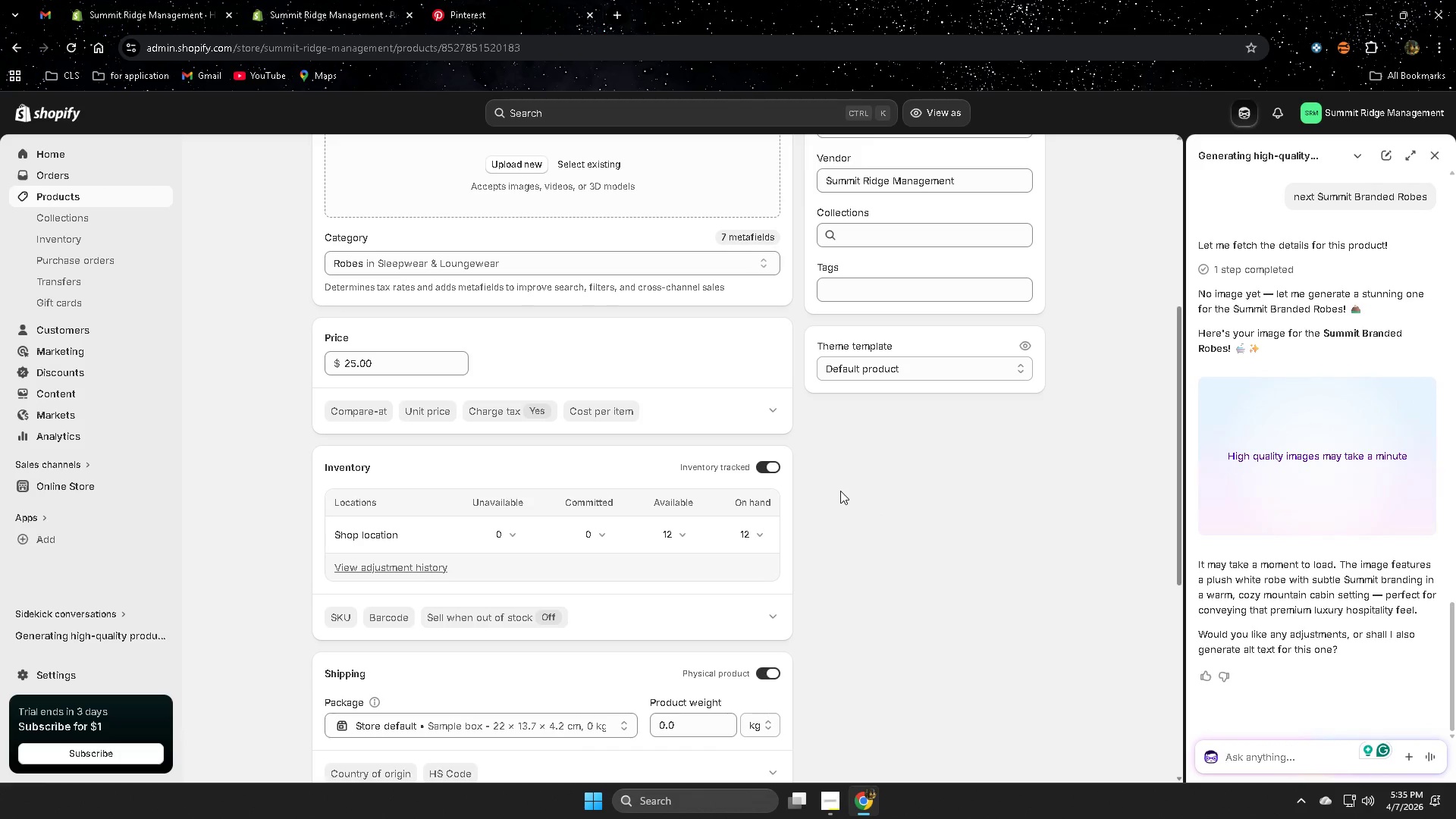 
scroll: coordinate [841, 492], scroll_direction: up, amount: 5.0
 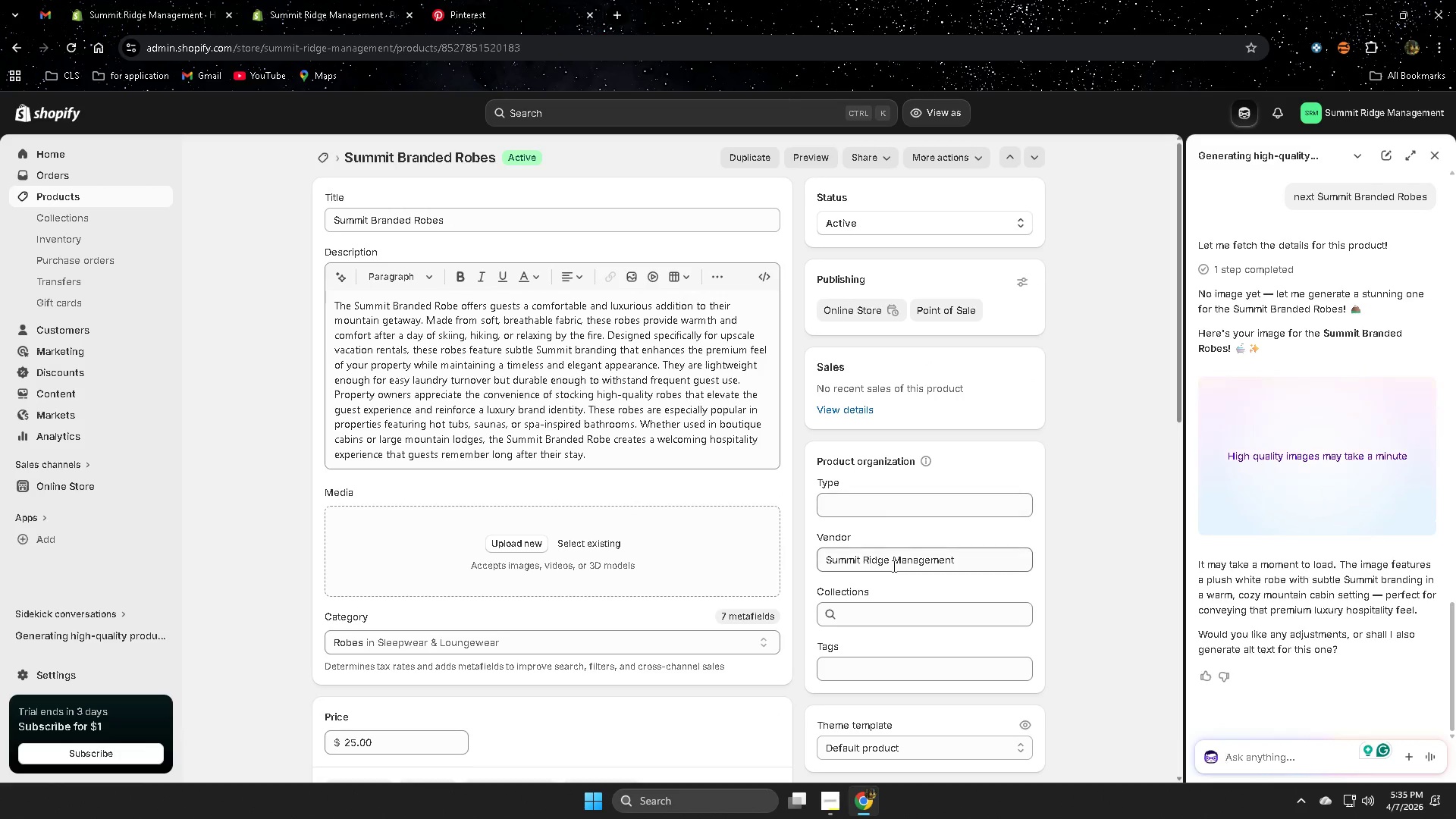 
left_click([838, 809])